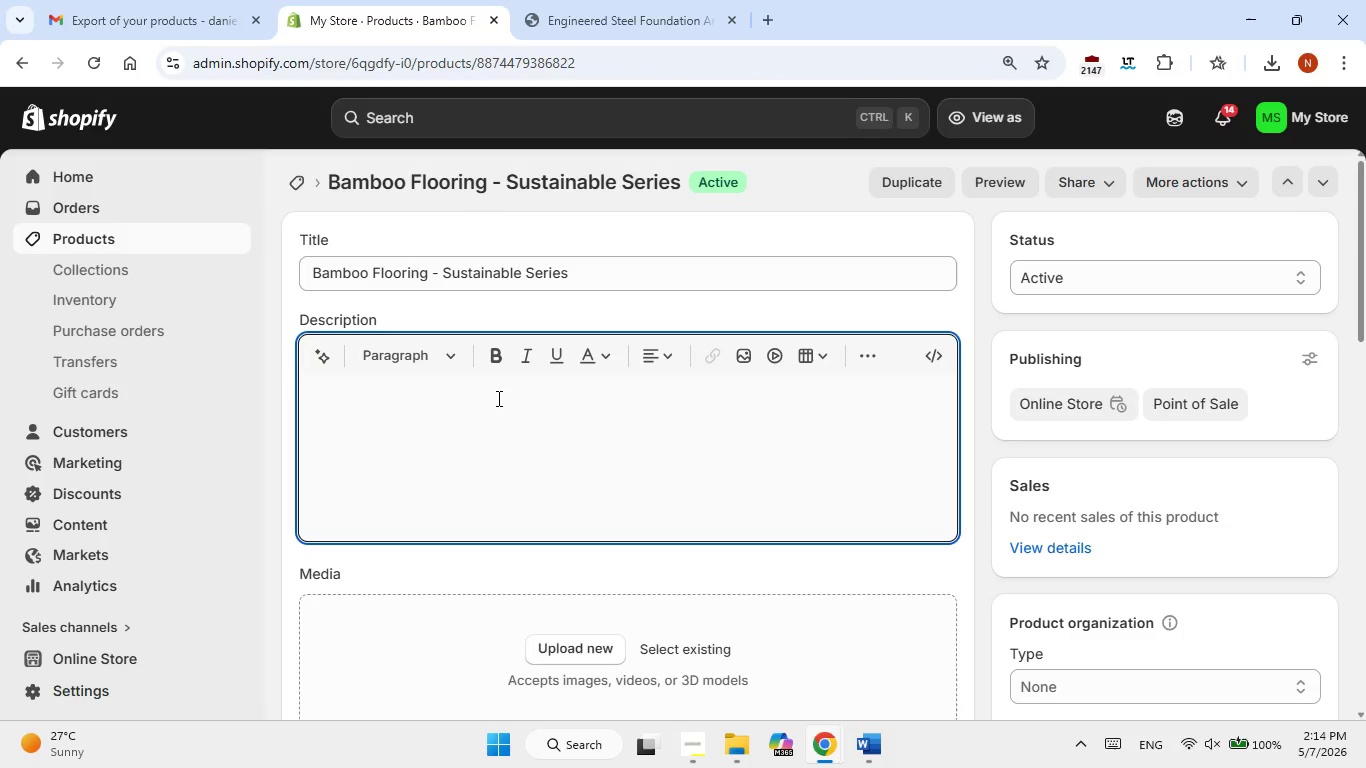 
key(Control+ControlLeft)
 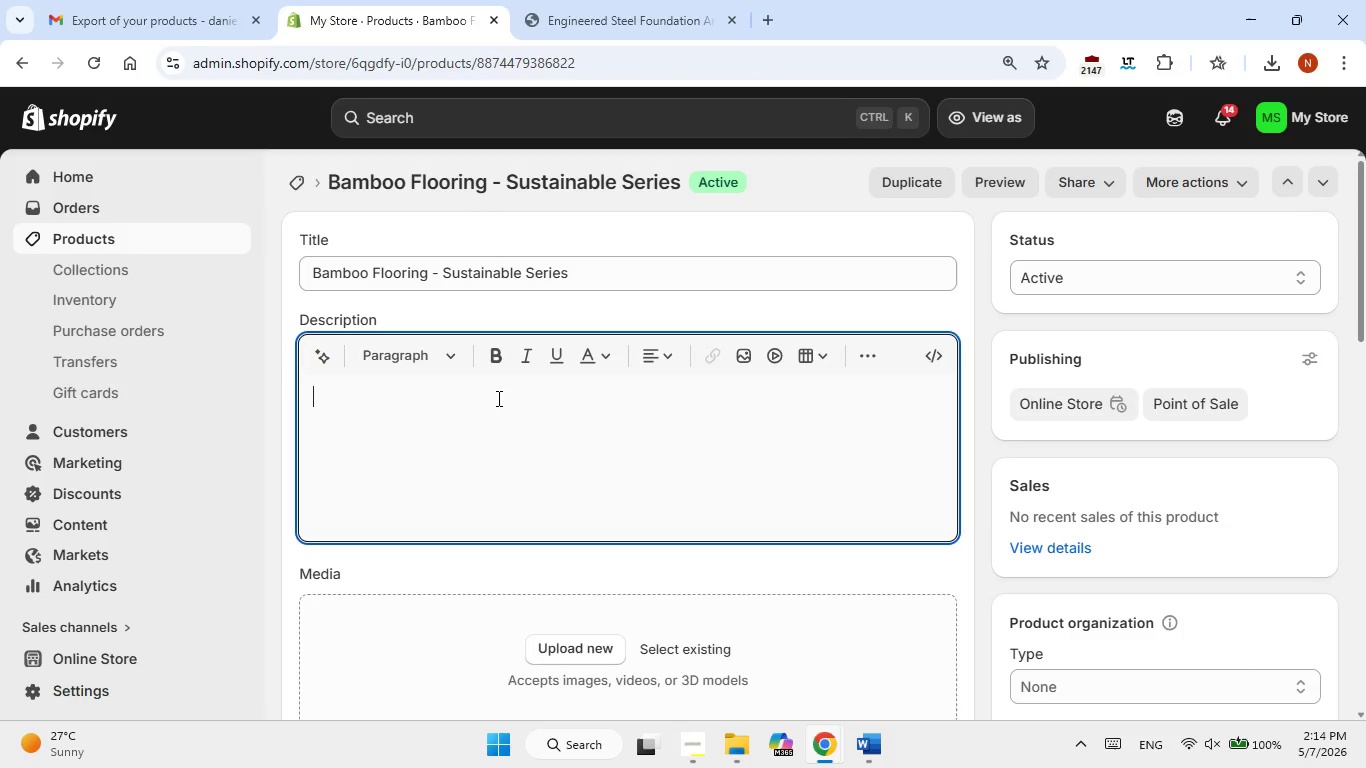 
key(Control+V)
 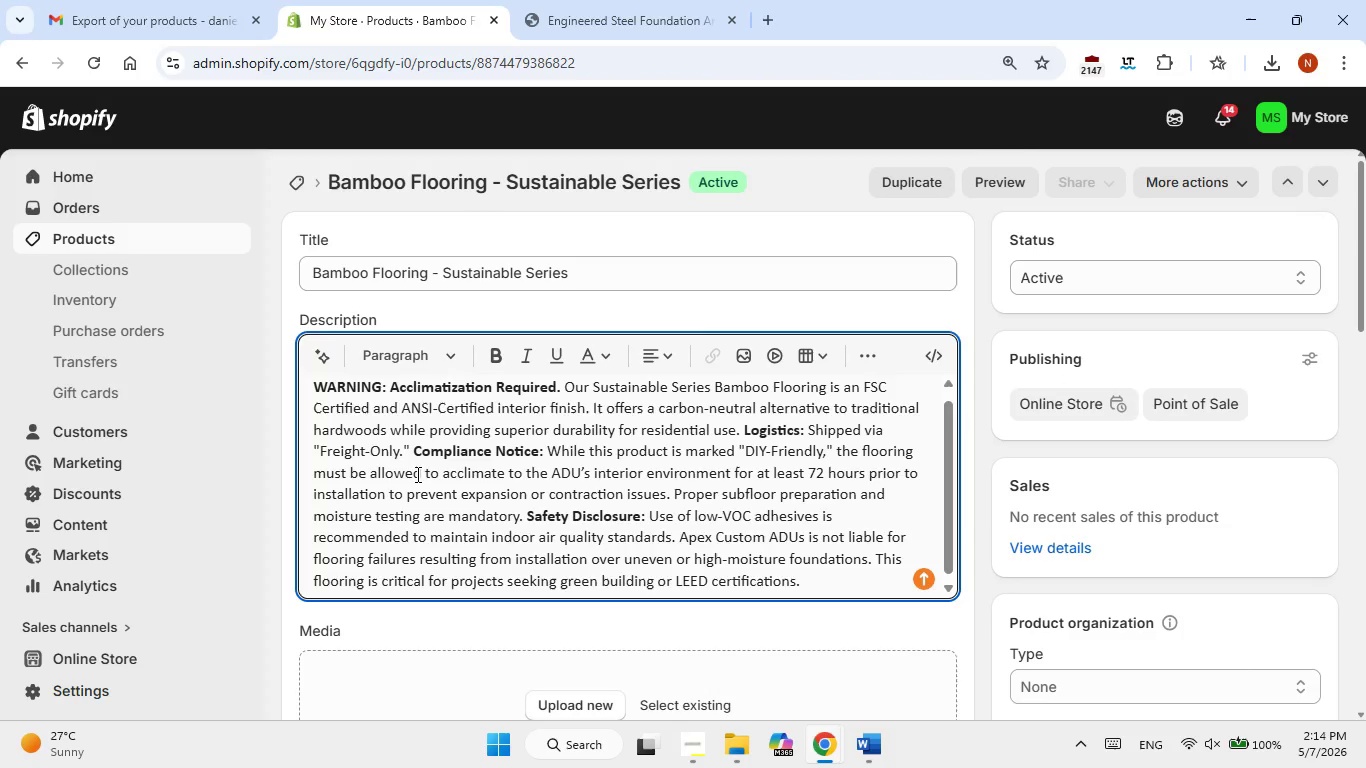 
left_click([415, 456])
 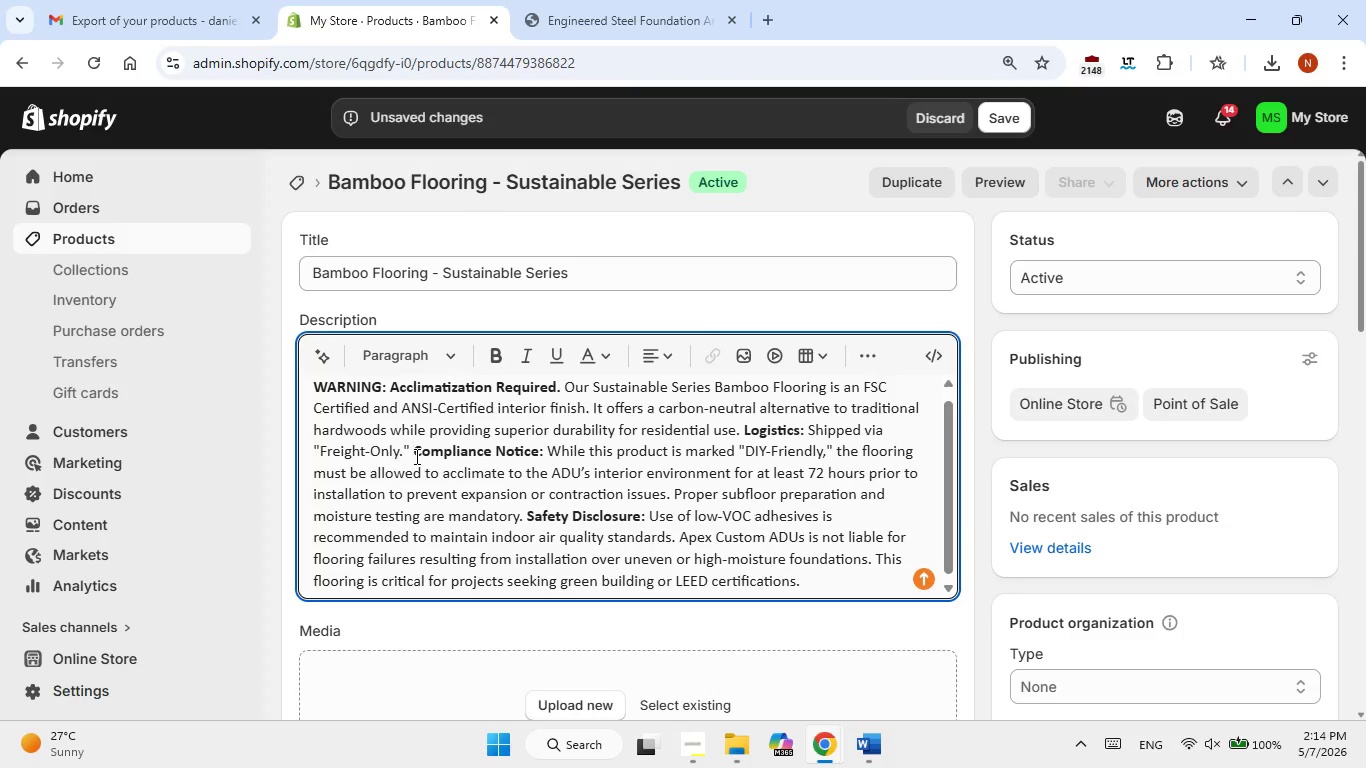 
key(Enter)
 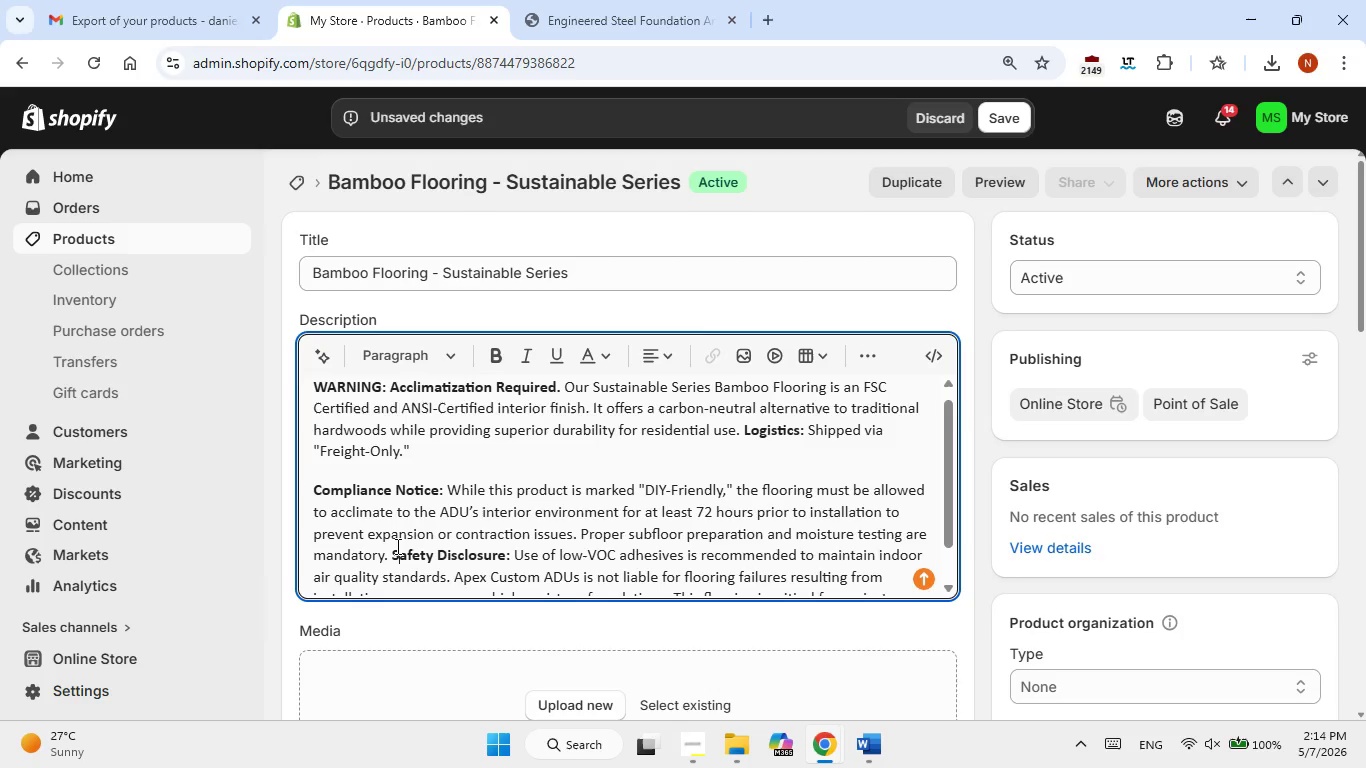 
key(Enter)
 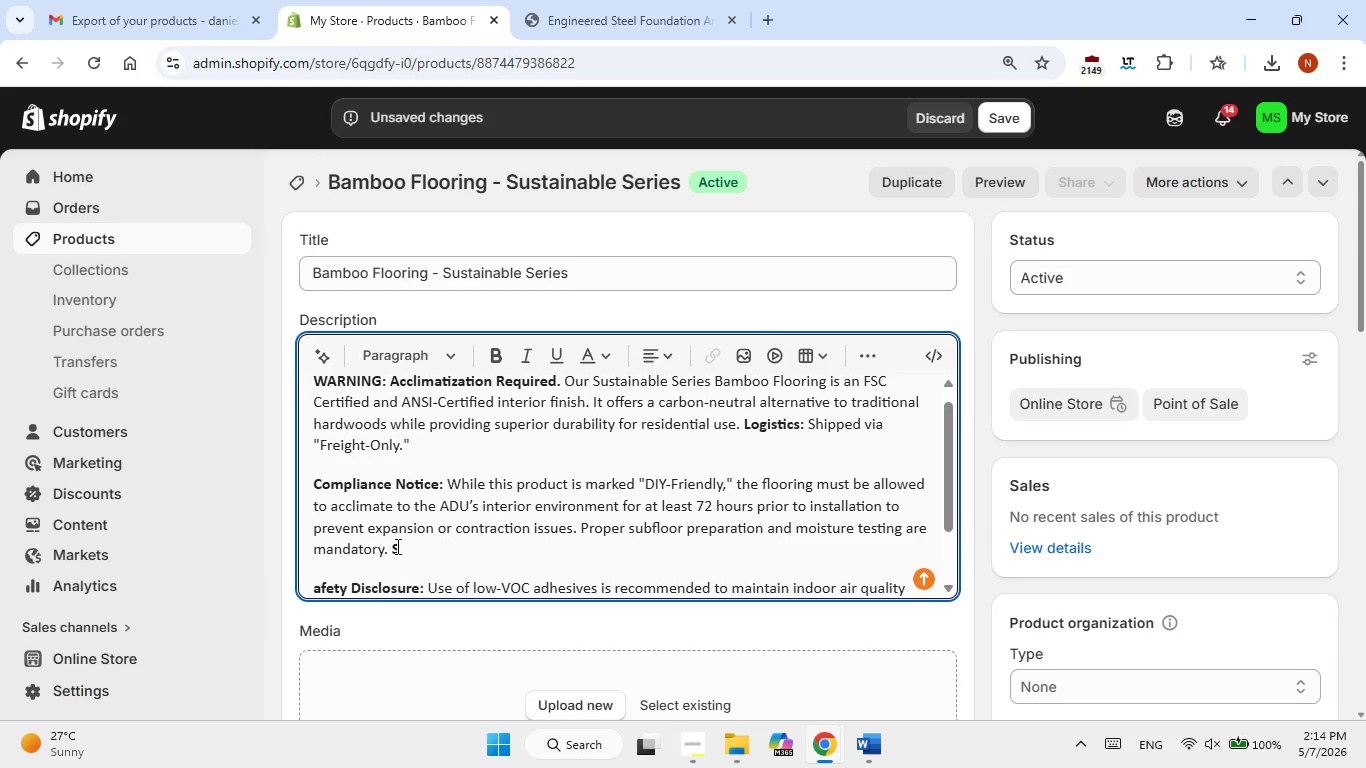 
key(Backspace)
 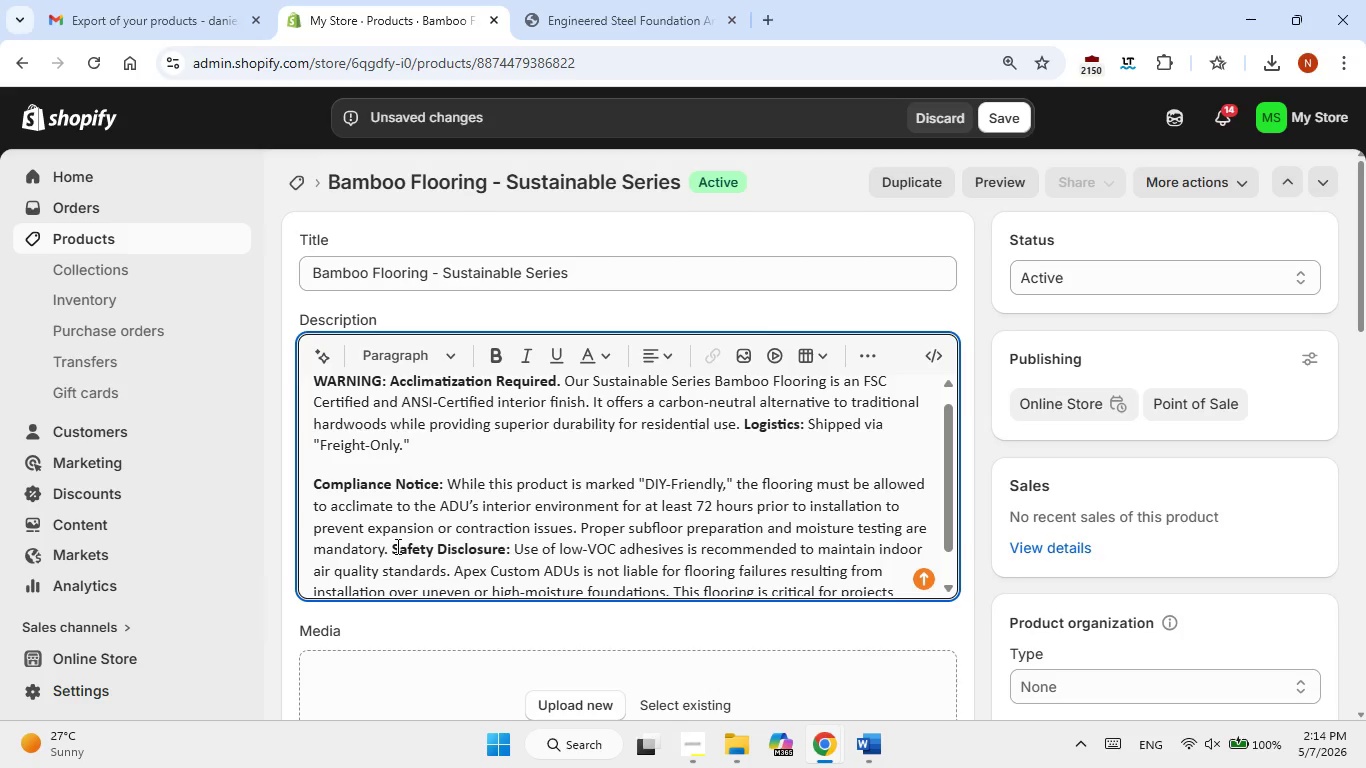 
key(ArrowLeft)
 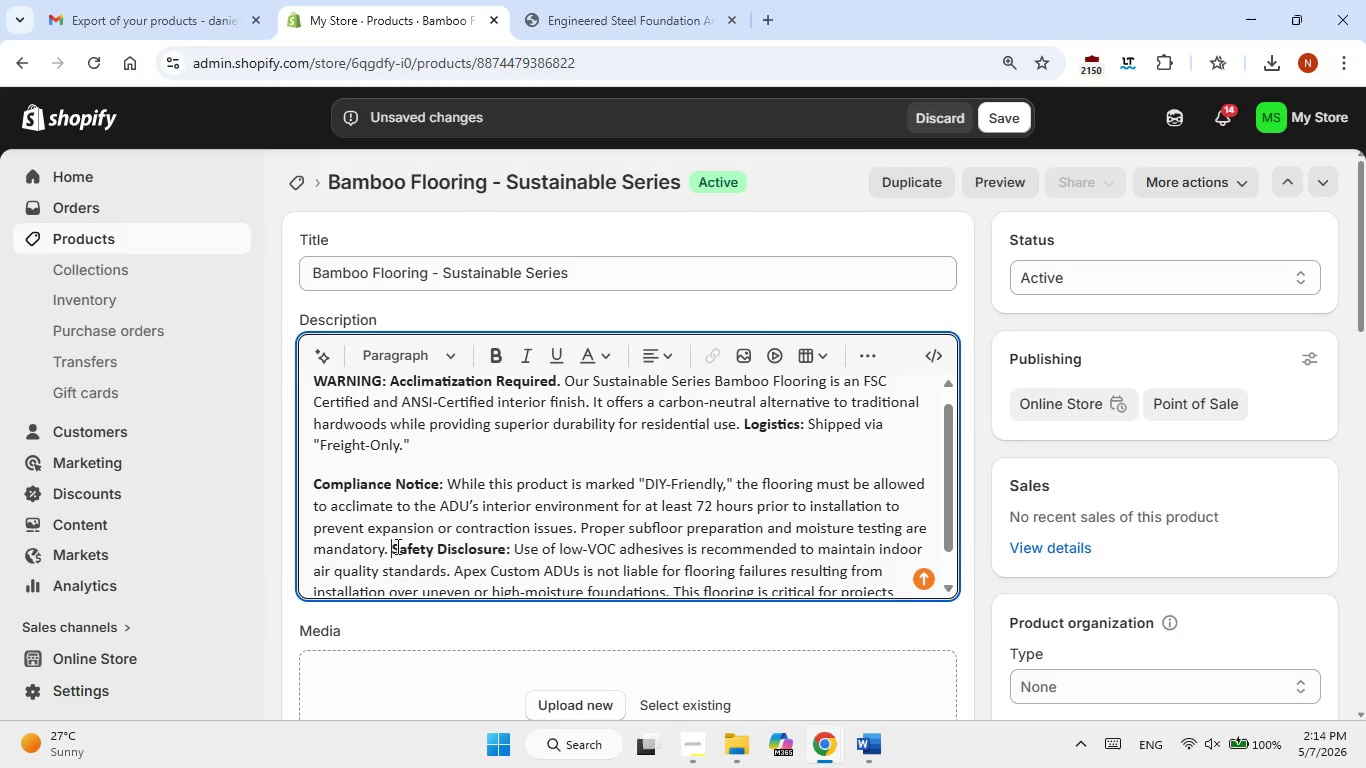 
key(Enter)
 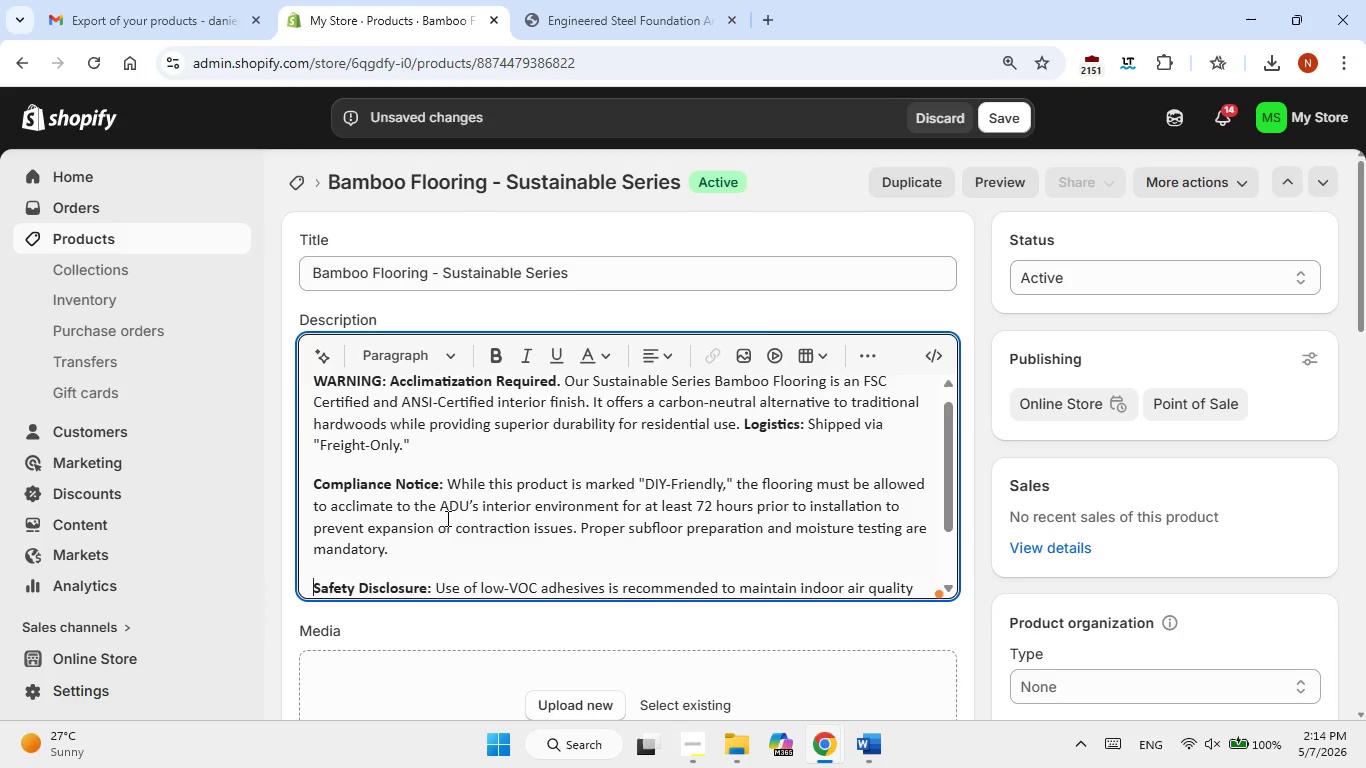 
scroll: coordinate [553, 504], scroll_direction: up, amount: 4.0
 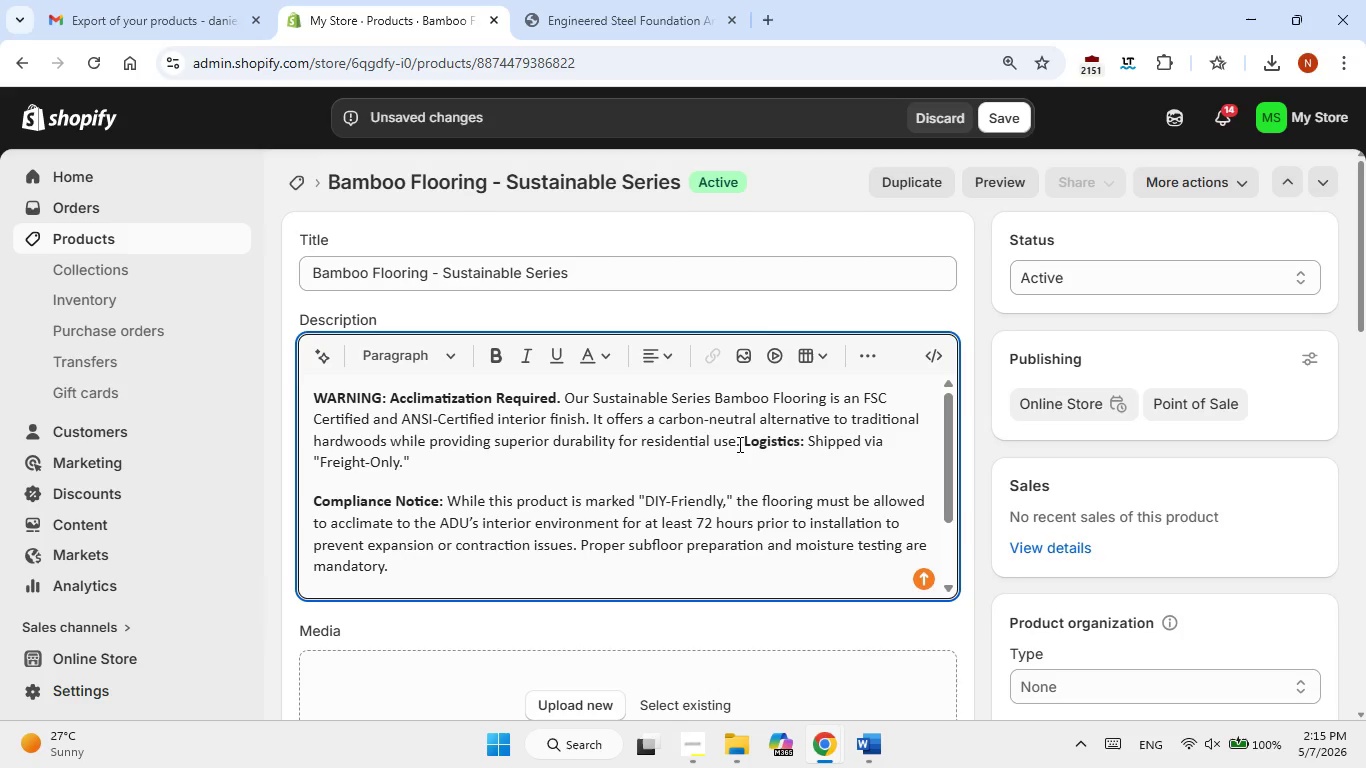 
left_click([739, 444])
 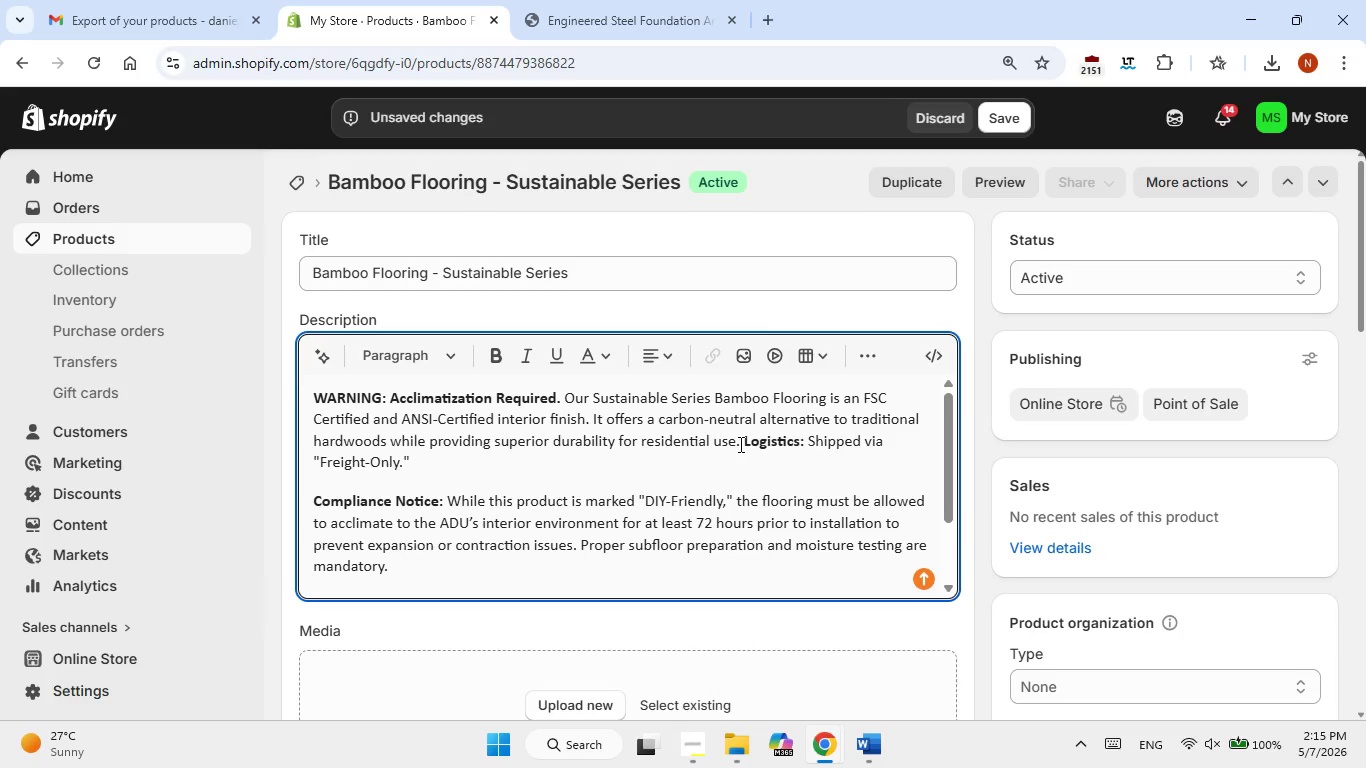 
key(ArrowRight)
 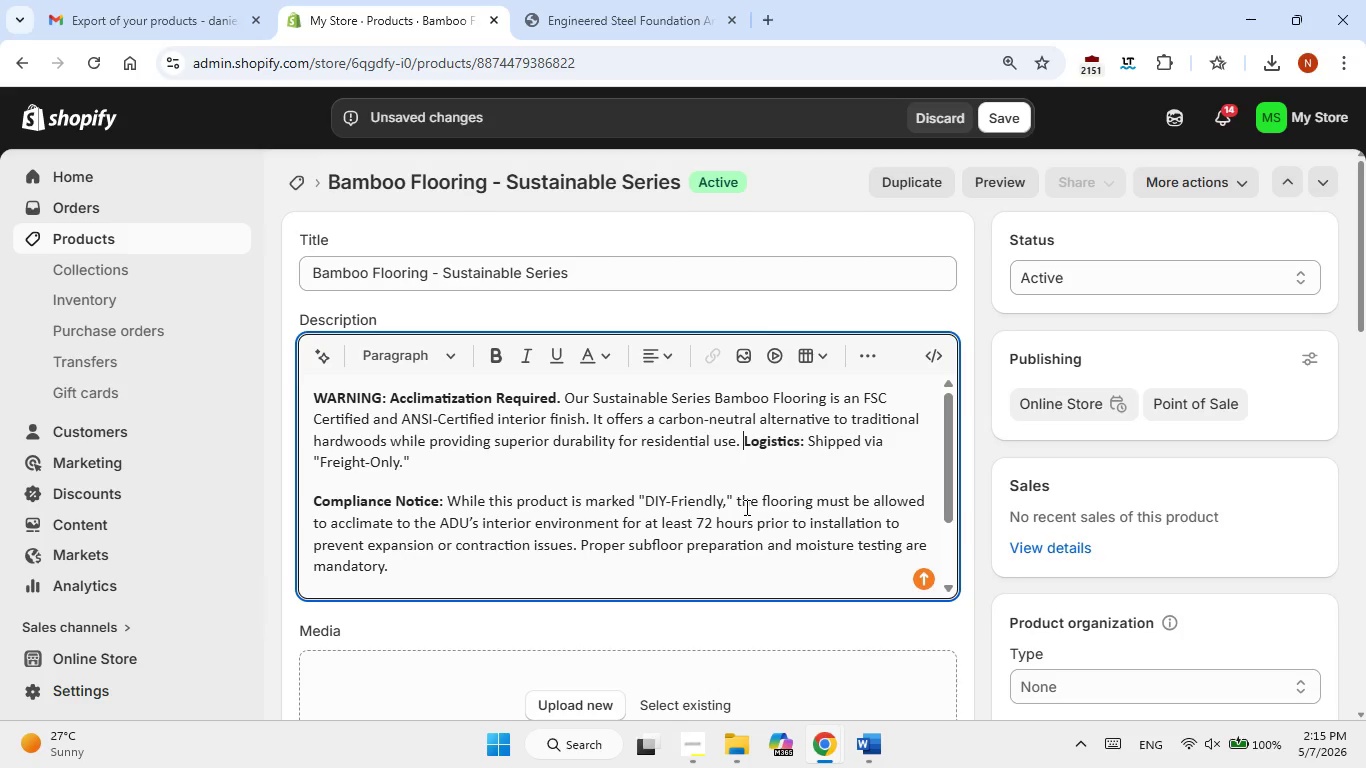 
key(Enter)
 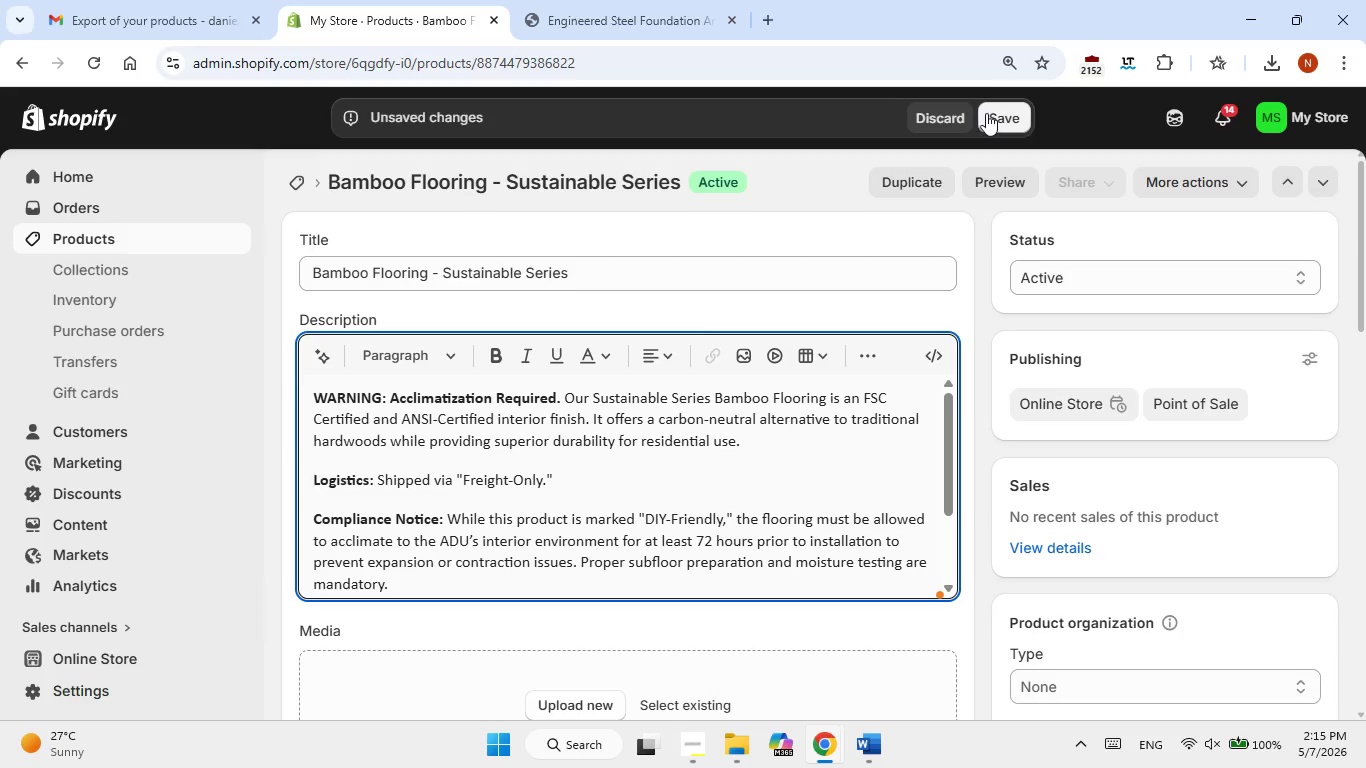 
wait(8.73)
 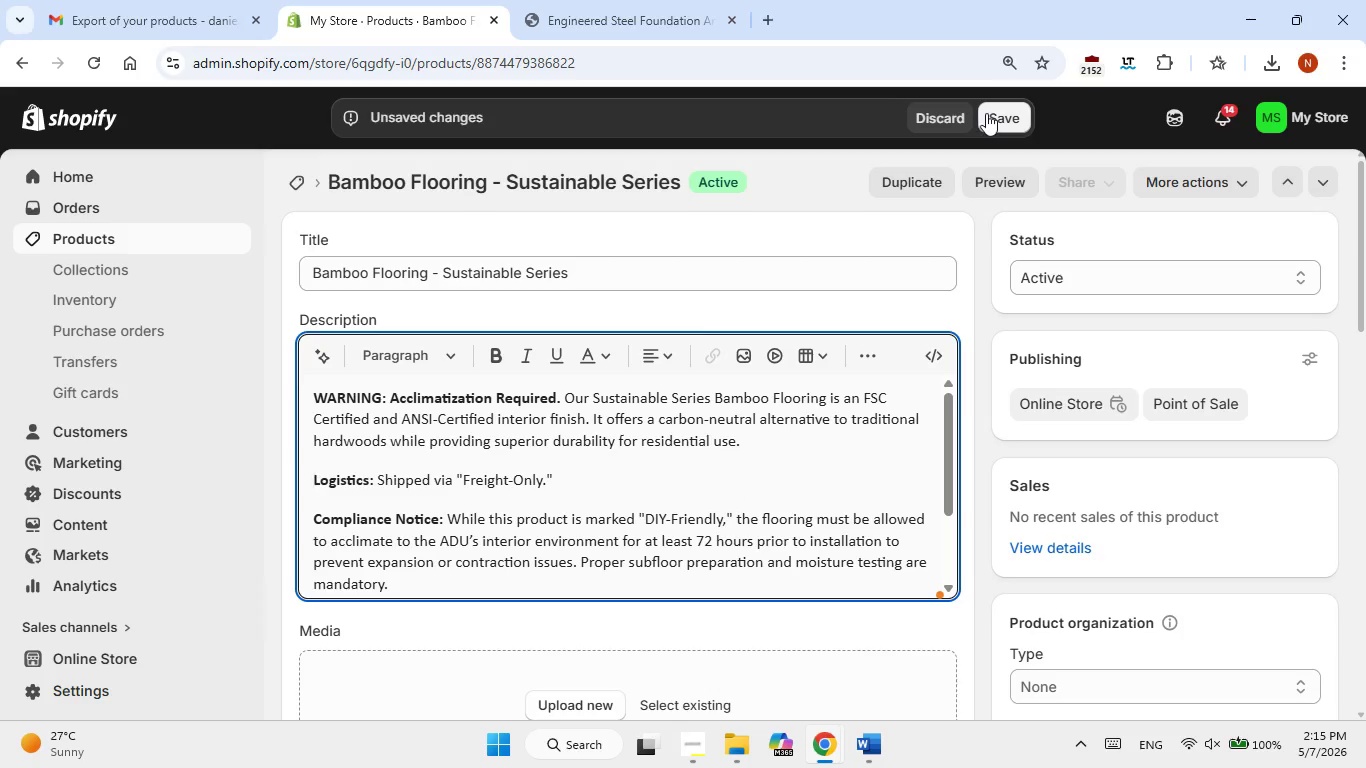 
left_click([993, 113])
 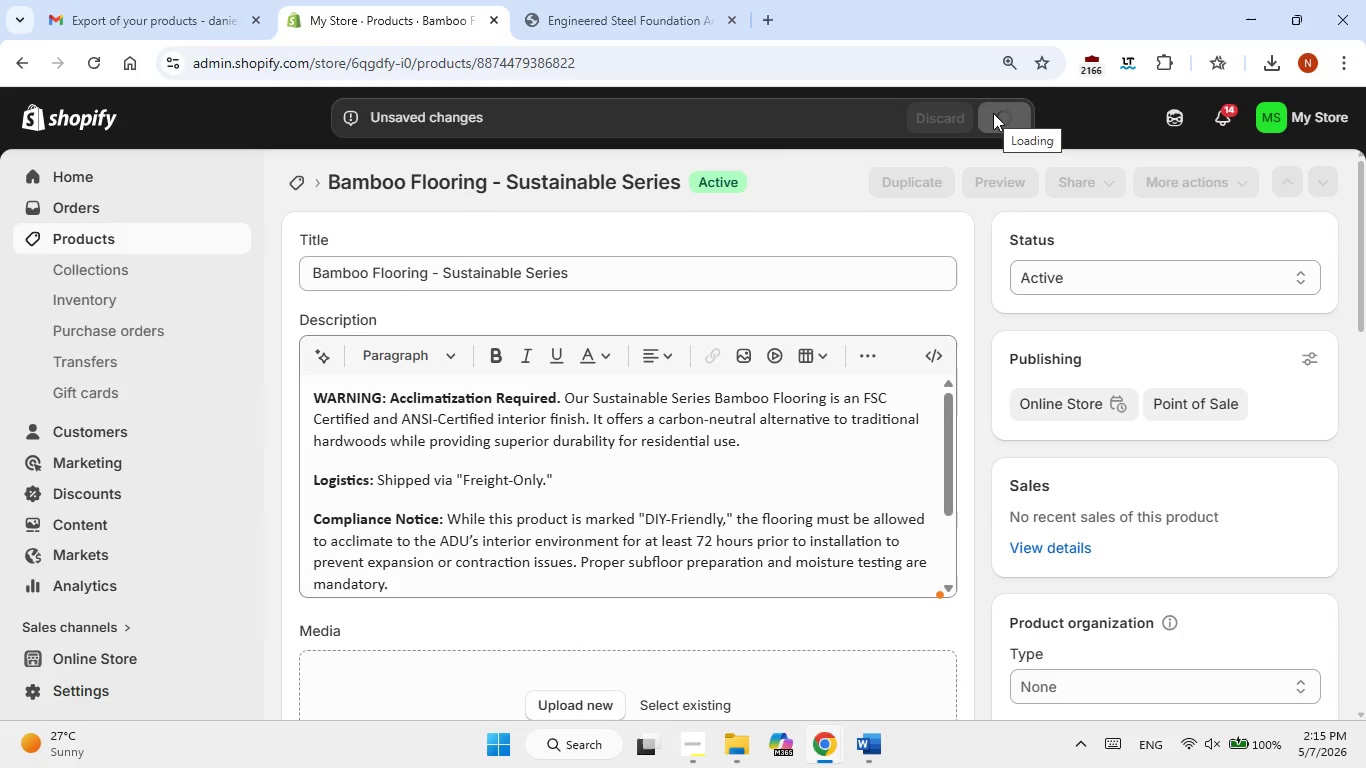 
wait(5.42)
 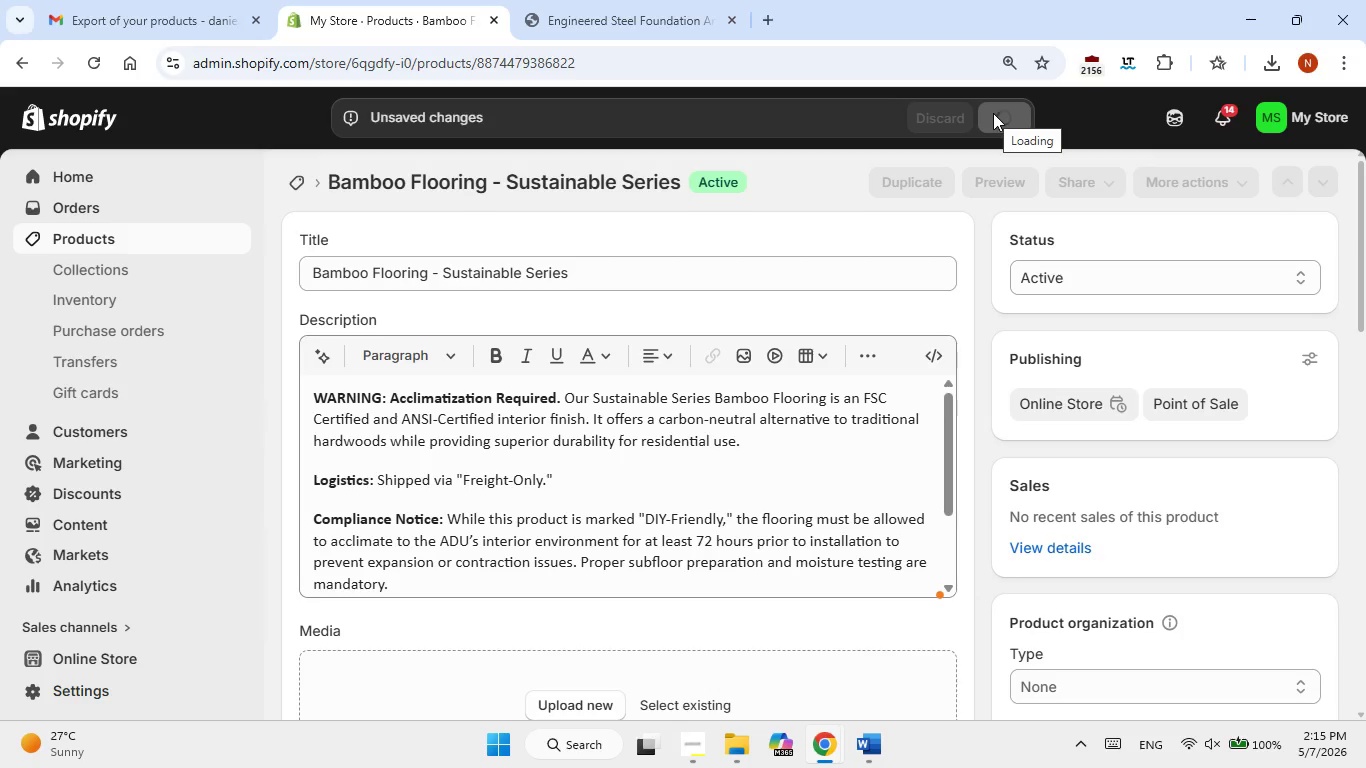 
scroll: coordinate [1003, 355], scroll_direction: down, amount: 4.0
 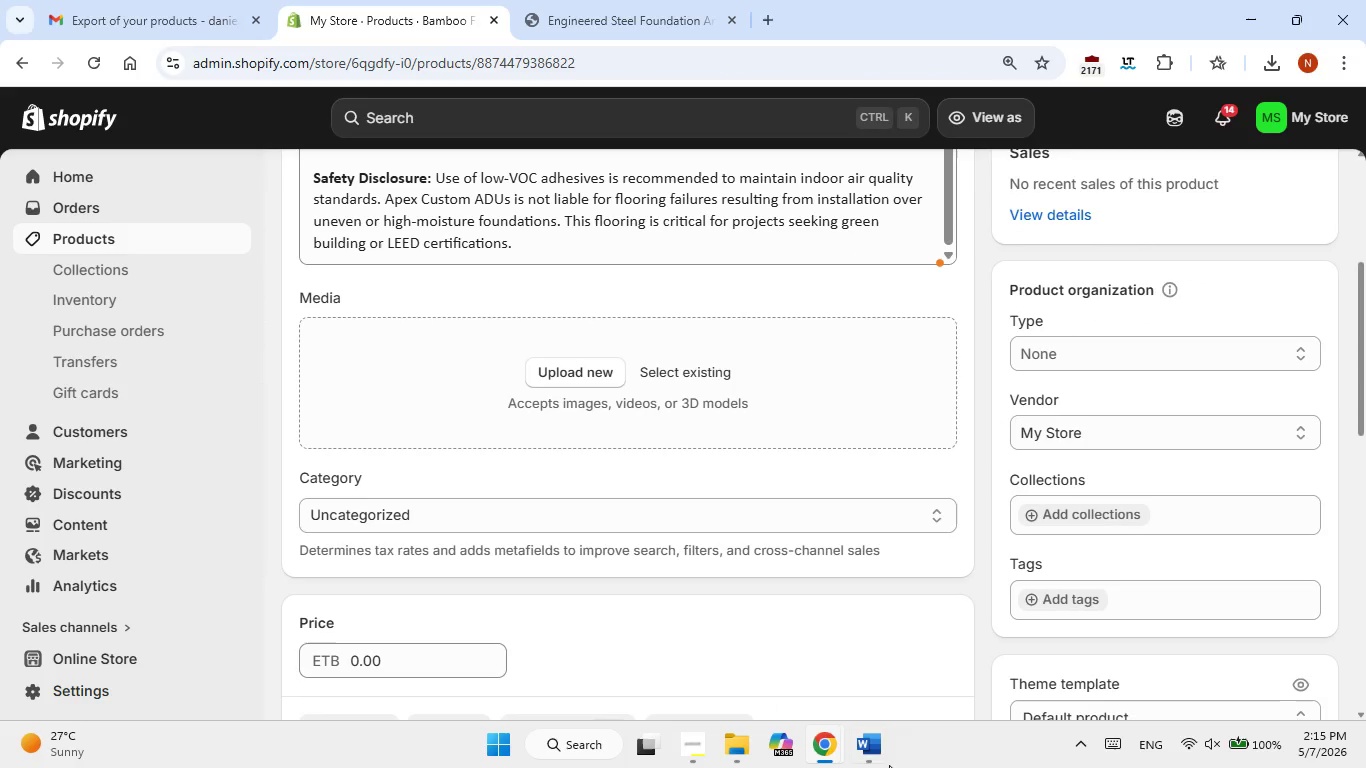 
left_click([865, 752])
 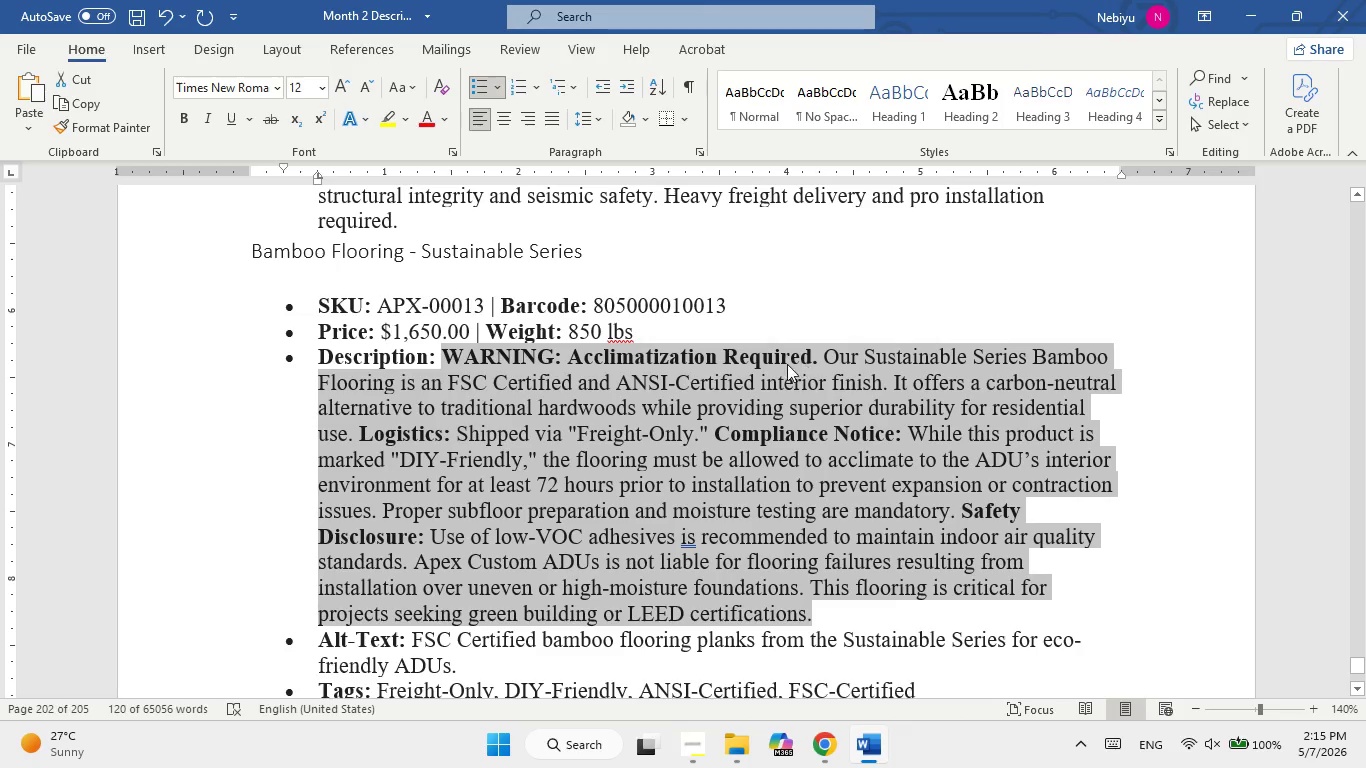 
scroll: coordinate [780, 372], scroll_direction: down, amount: 1.0
 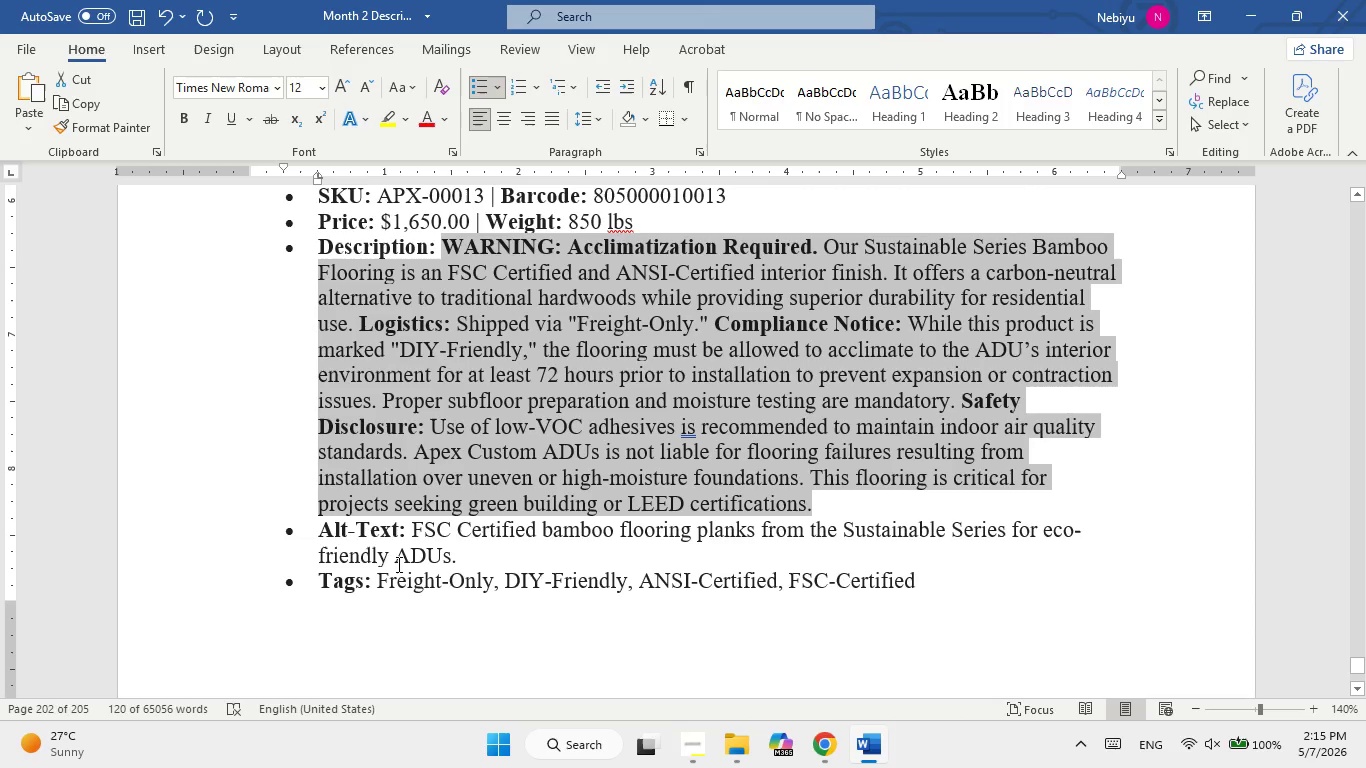 
left_click_drag(start_coordinate=[393, 583], to_coordinate=[891, 604])
 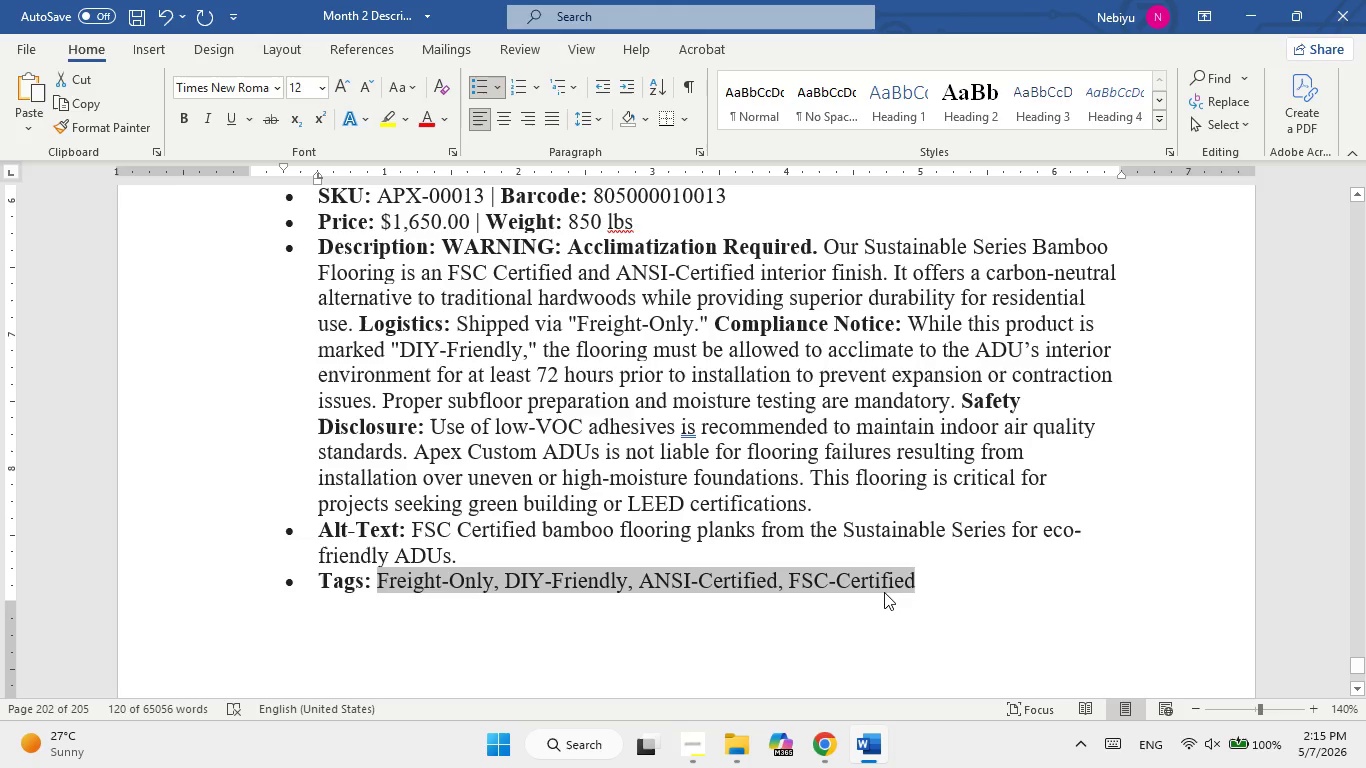 
right_click([884, 592])
 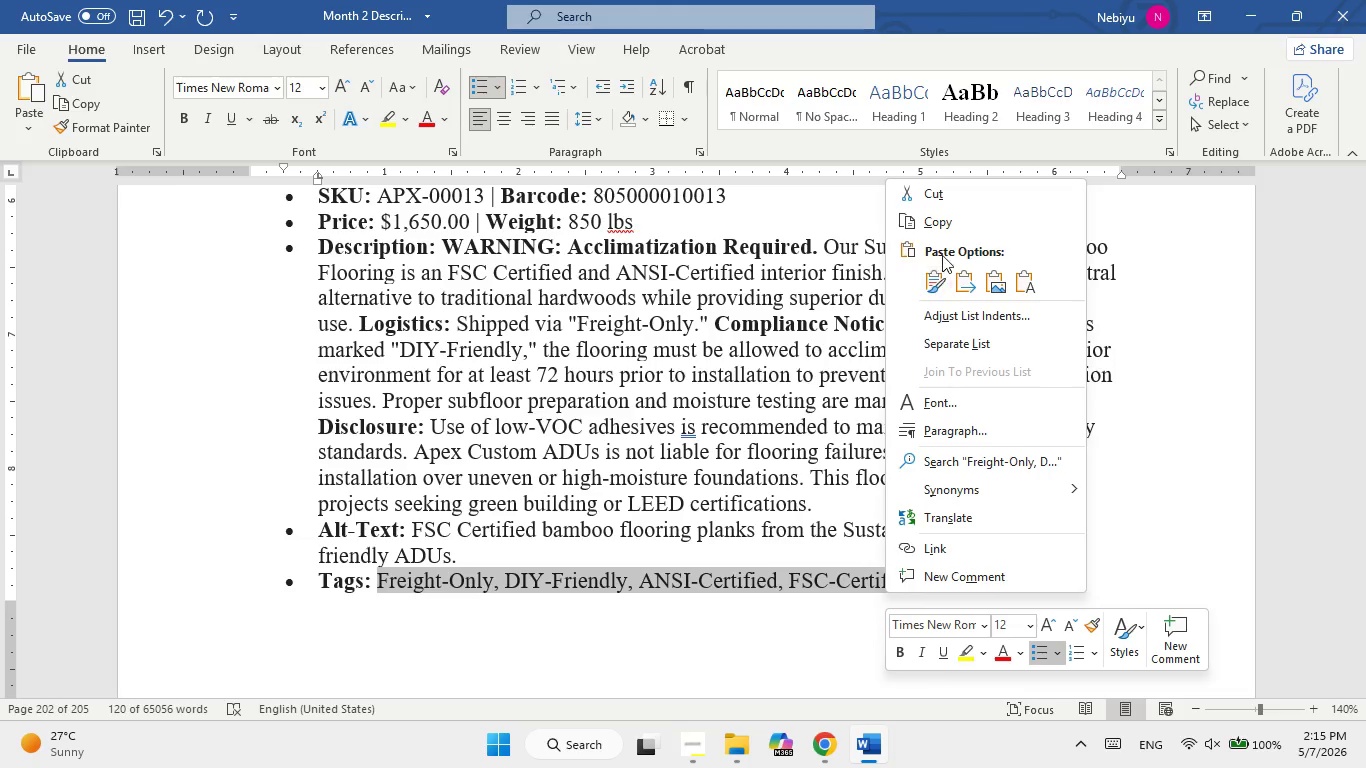 
left_click([948, 227])
 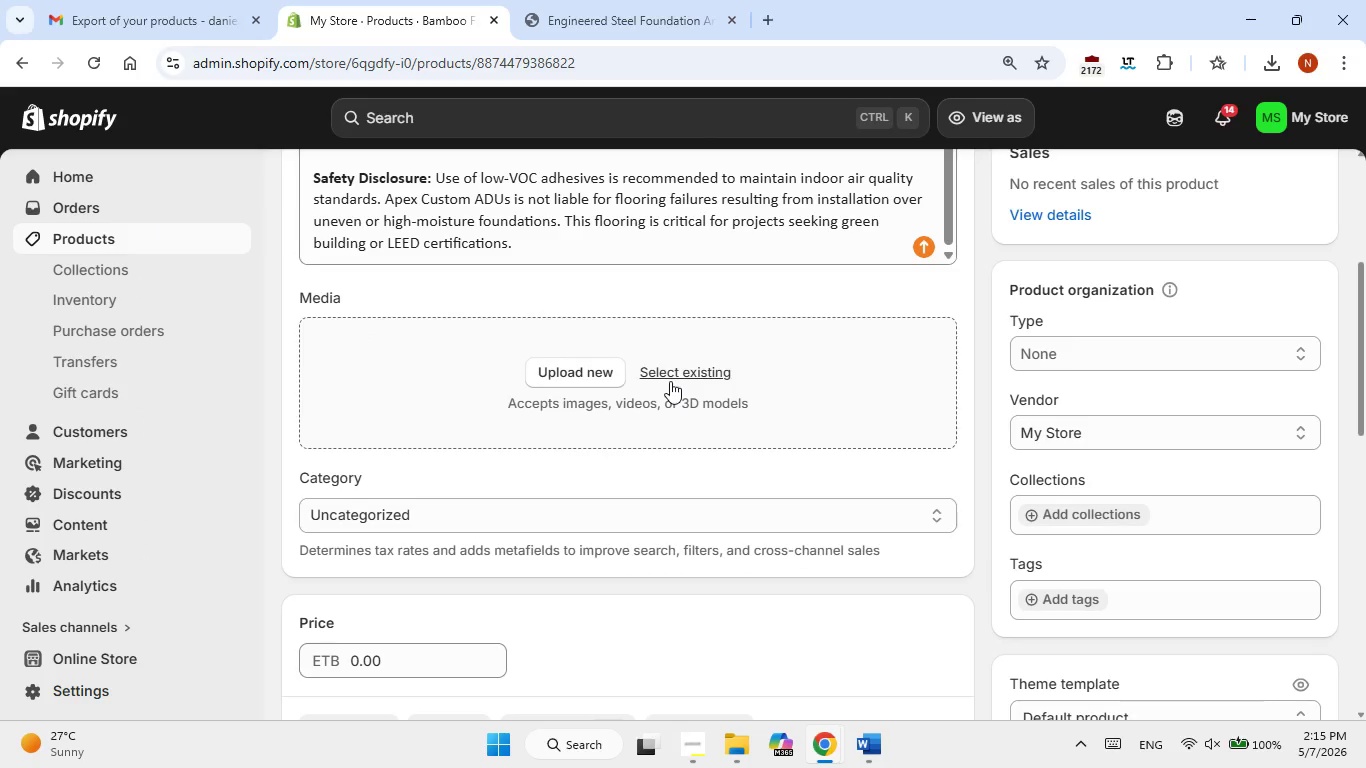 
left_click([1067, 603])
 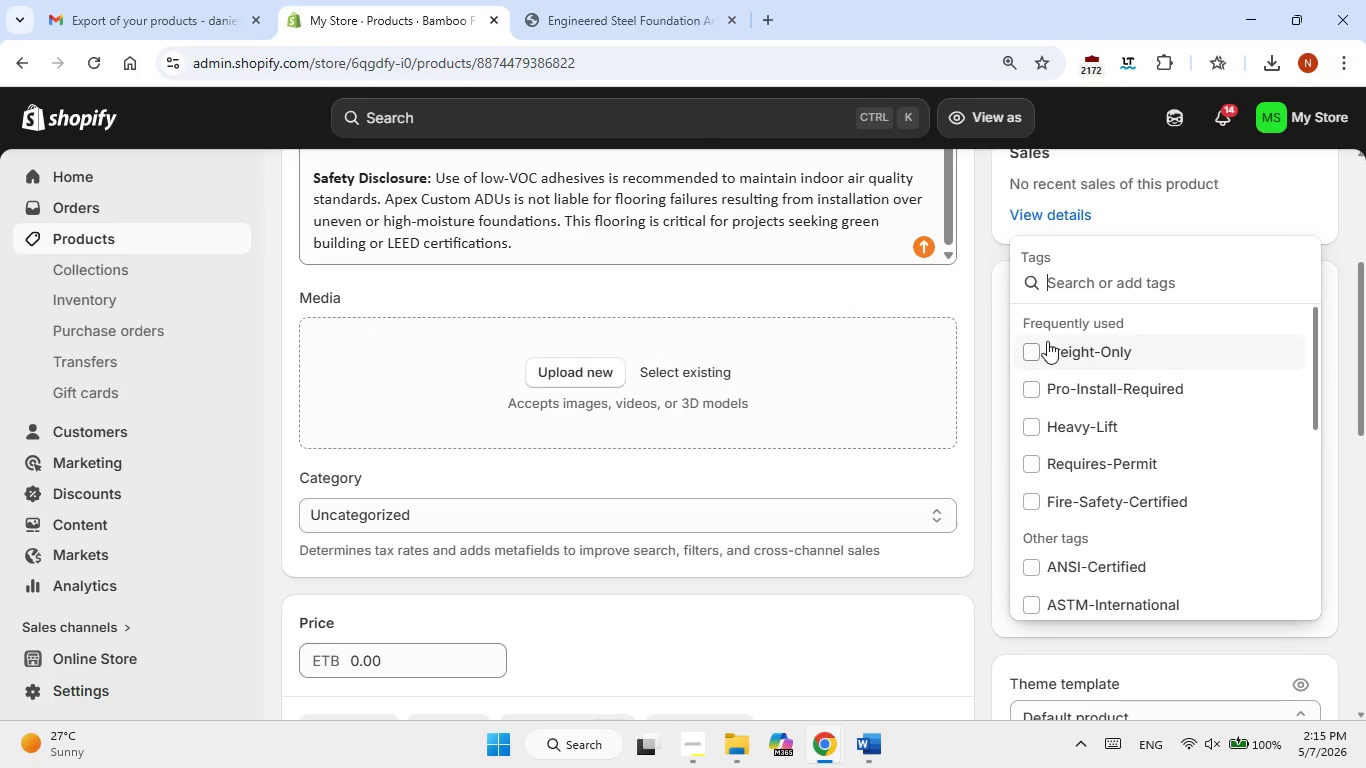 
right_click([1064, 284])
 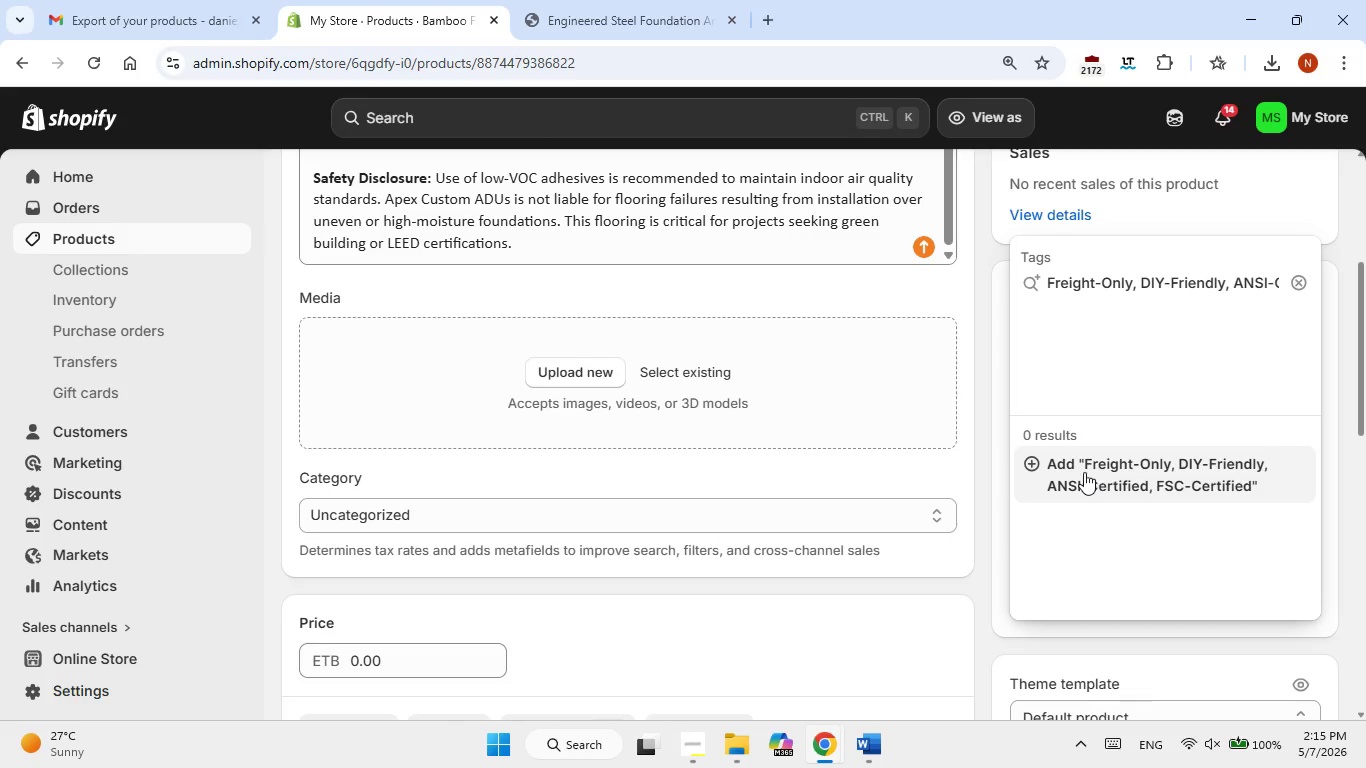 
left_click([981, 341])
 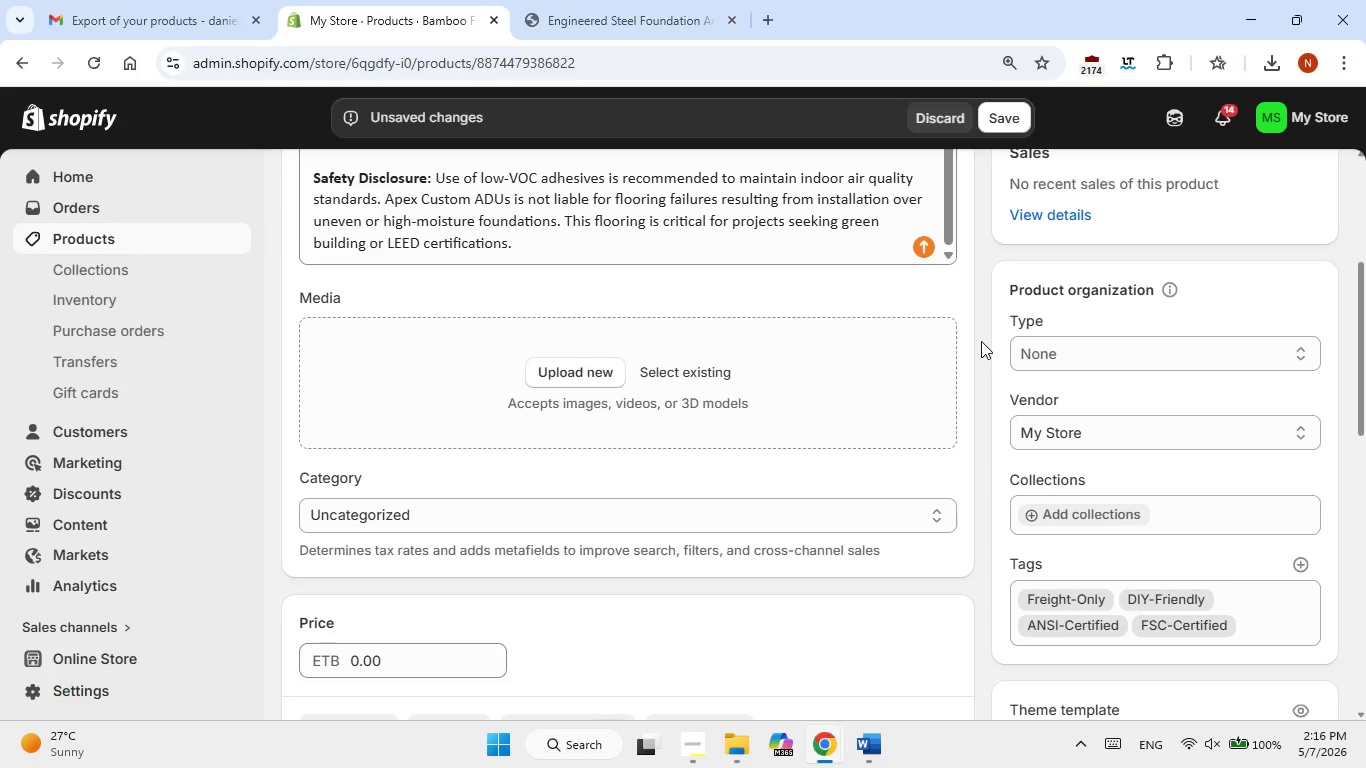 
wait(48.5)
 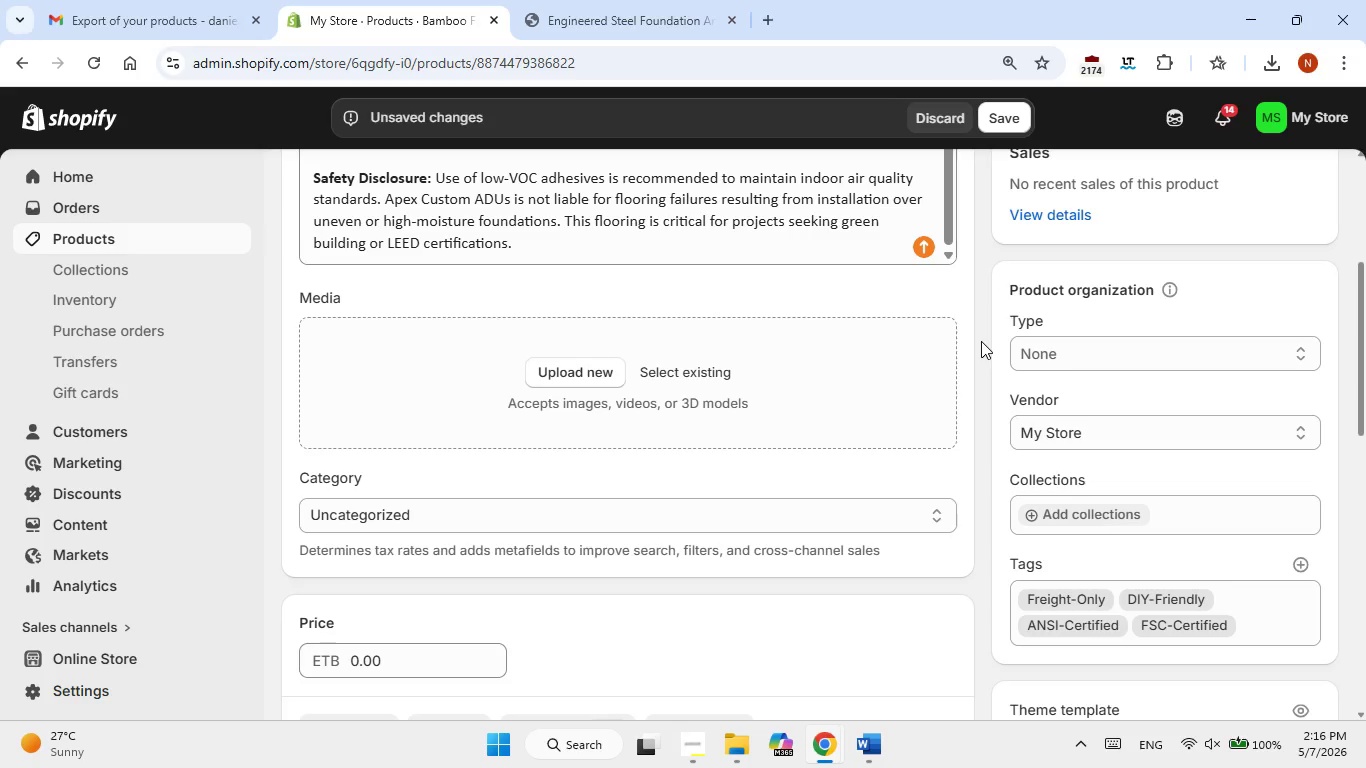 
double_click([384, 667])
 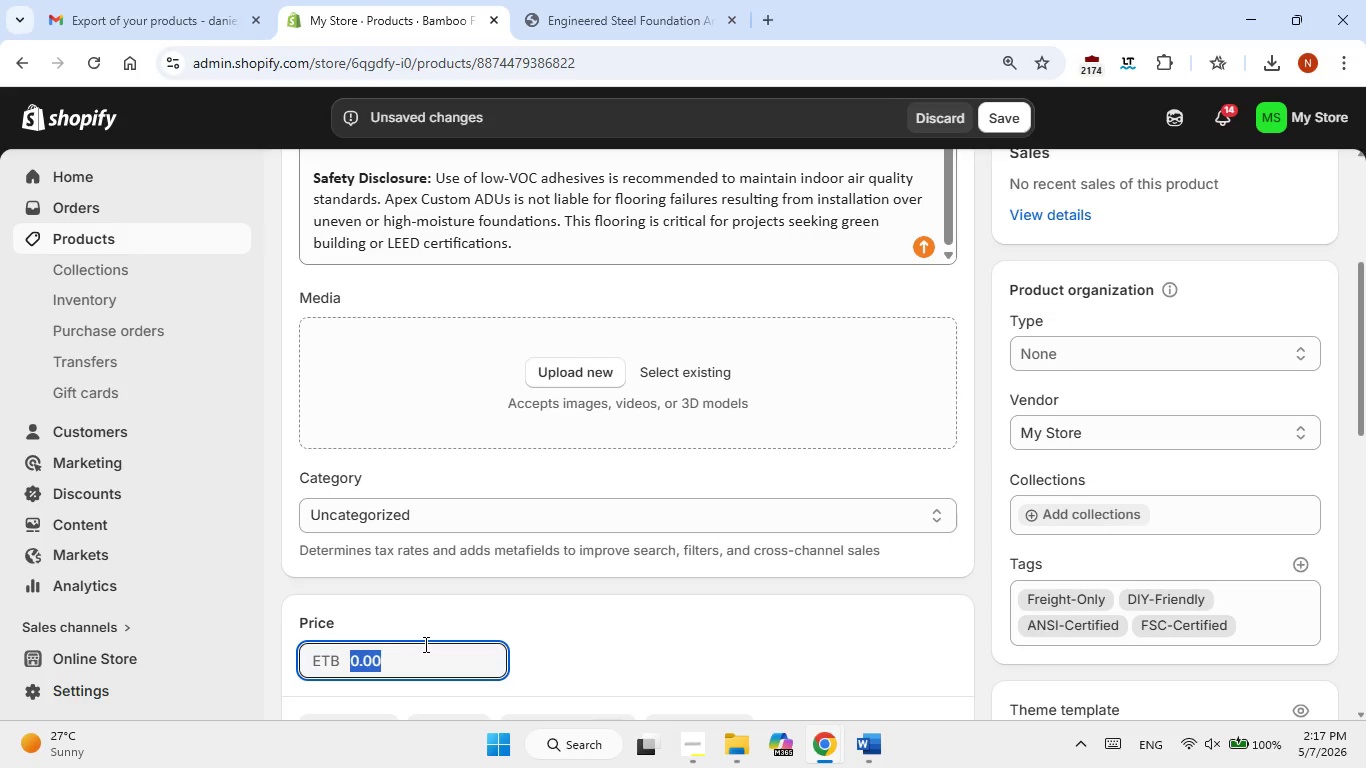 
wait(72.8)
 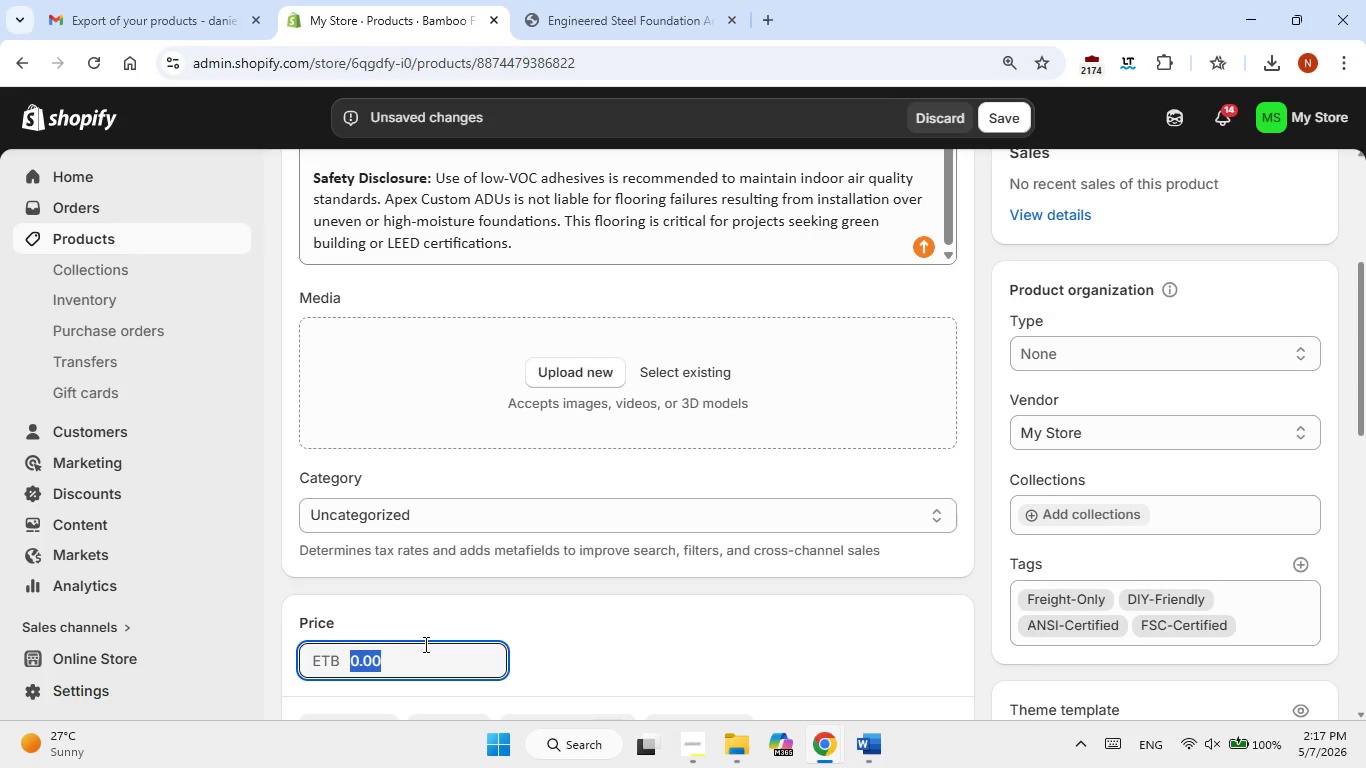 
left_click([542, 610])
 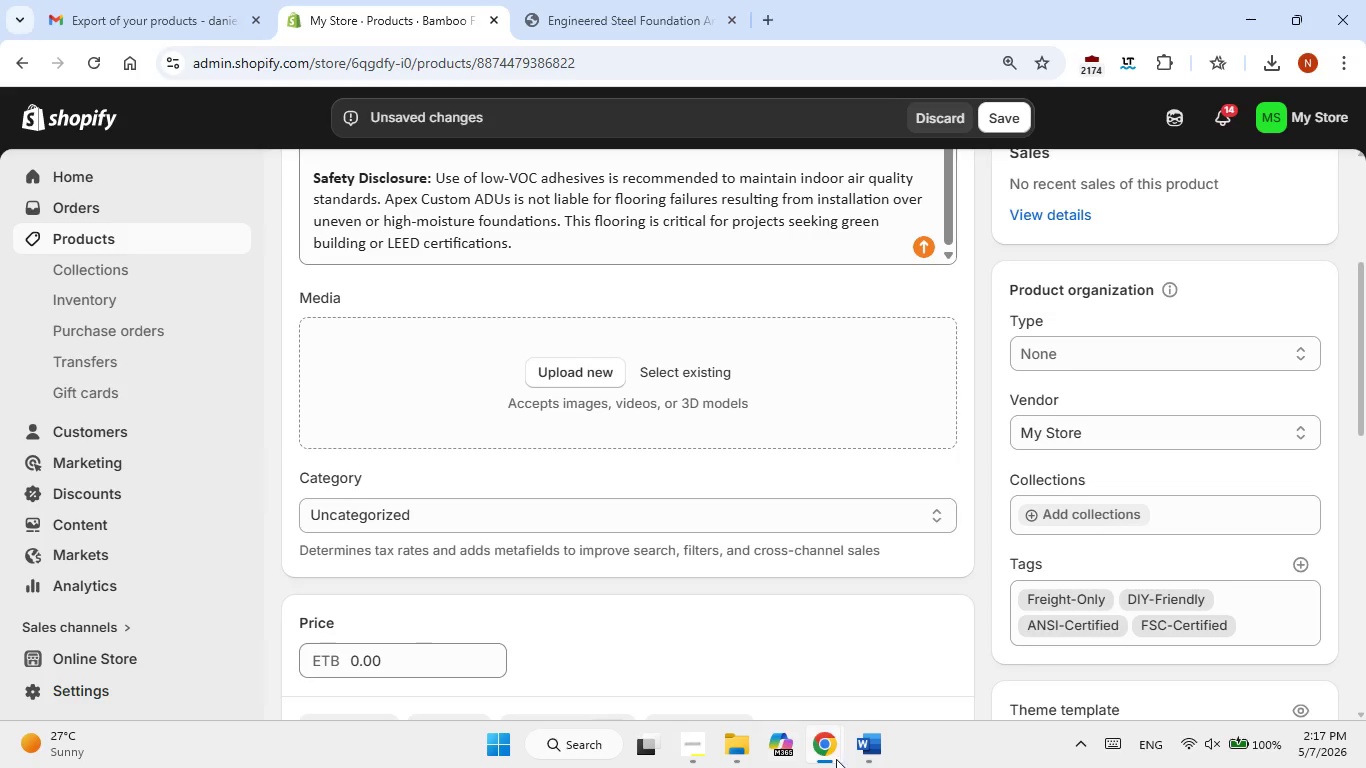 
left_click([862, 741])
 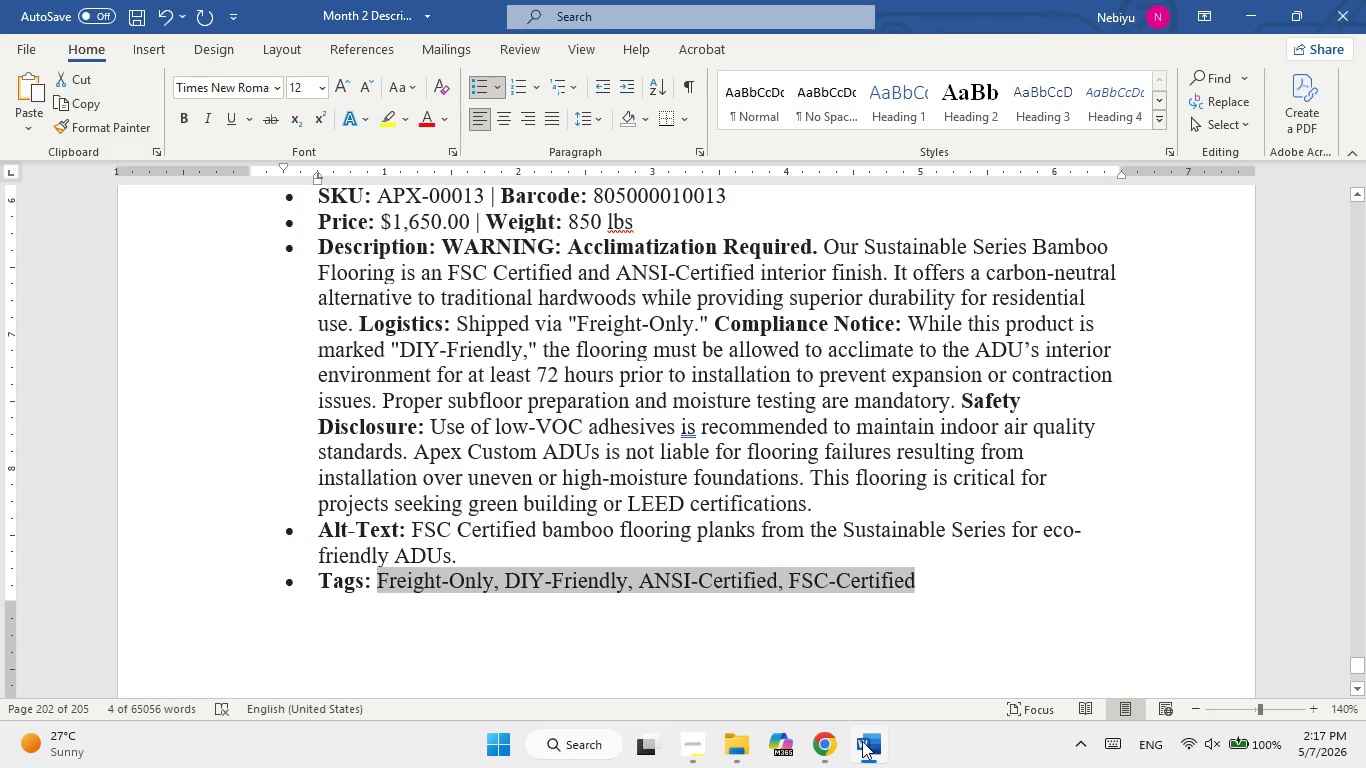 
left_click([862, 741])
 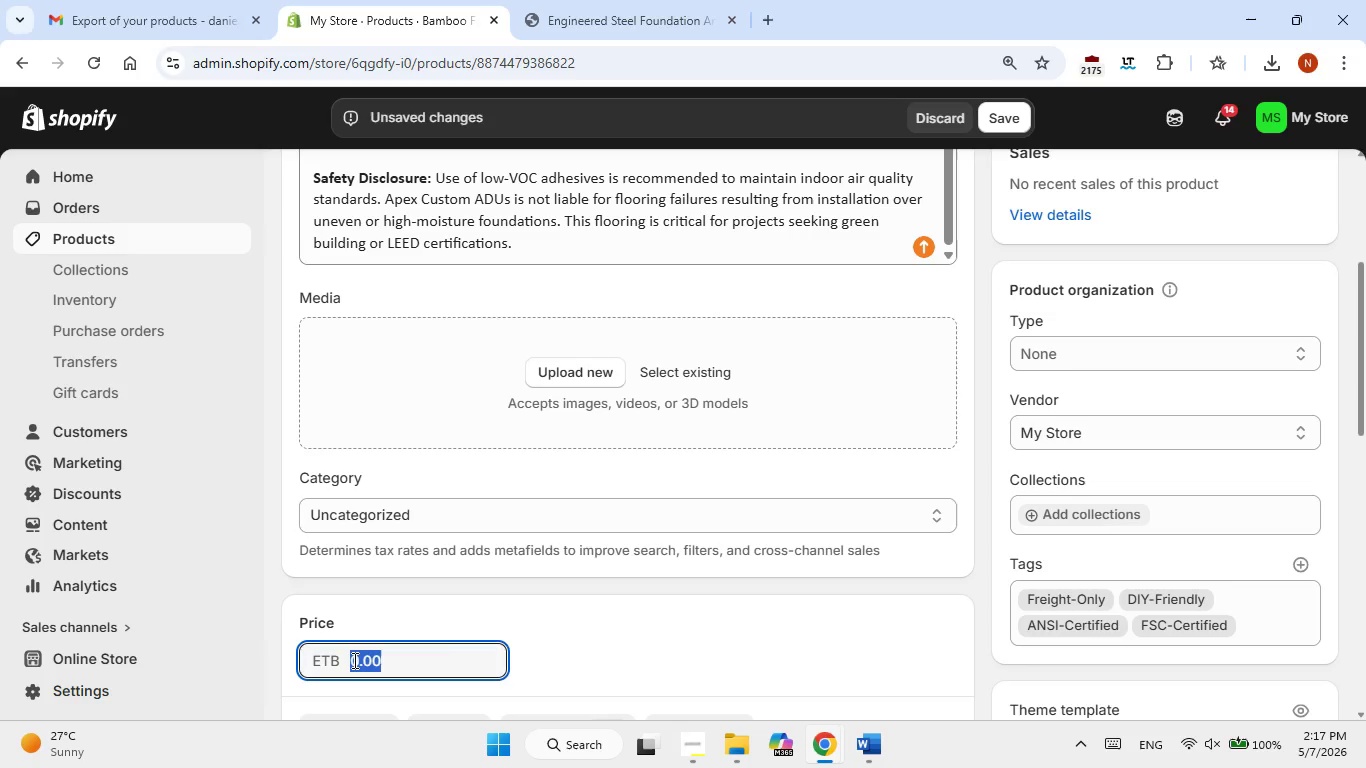 
key(Numpad1)
 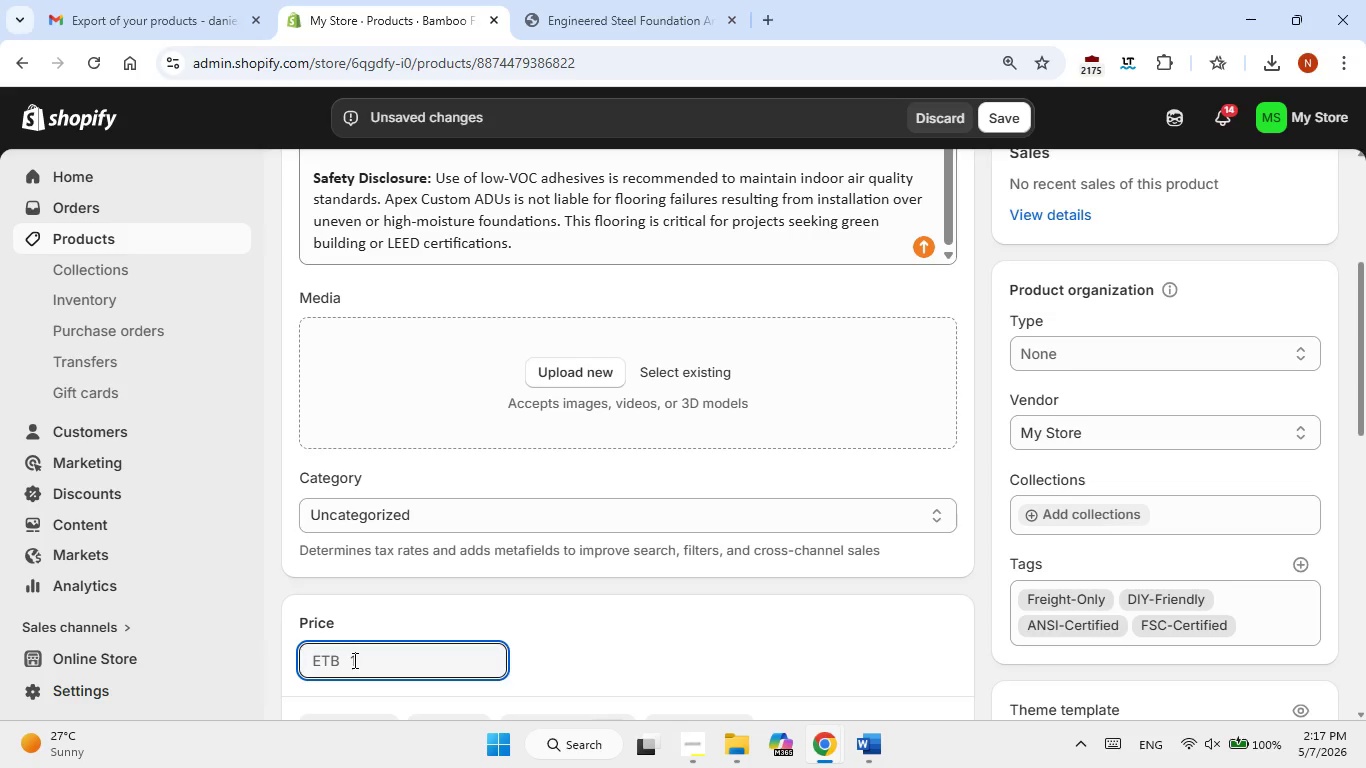 
key(Numpad6)
 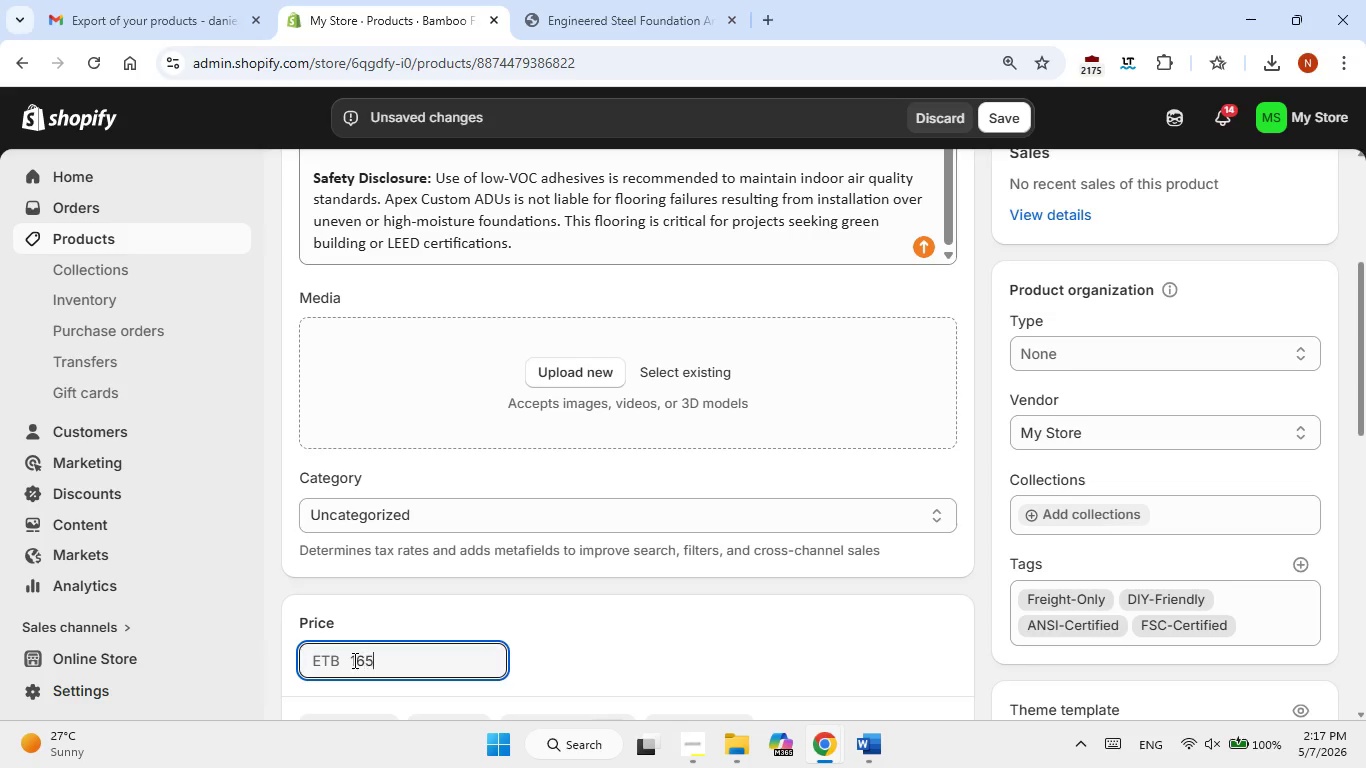 
key(Numpad5)
 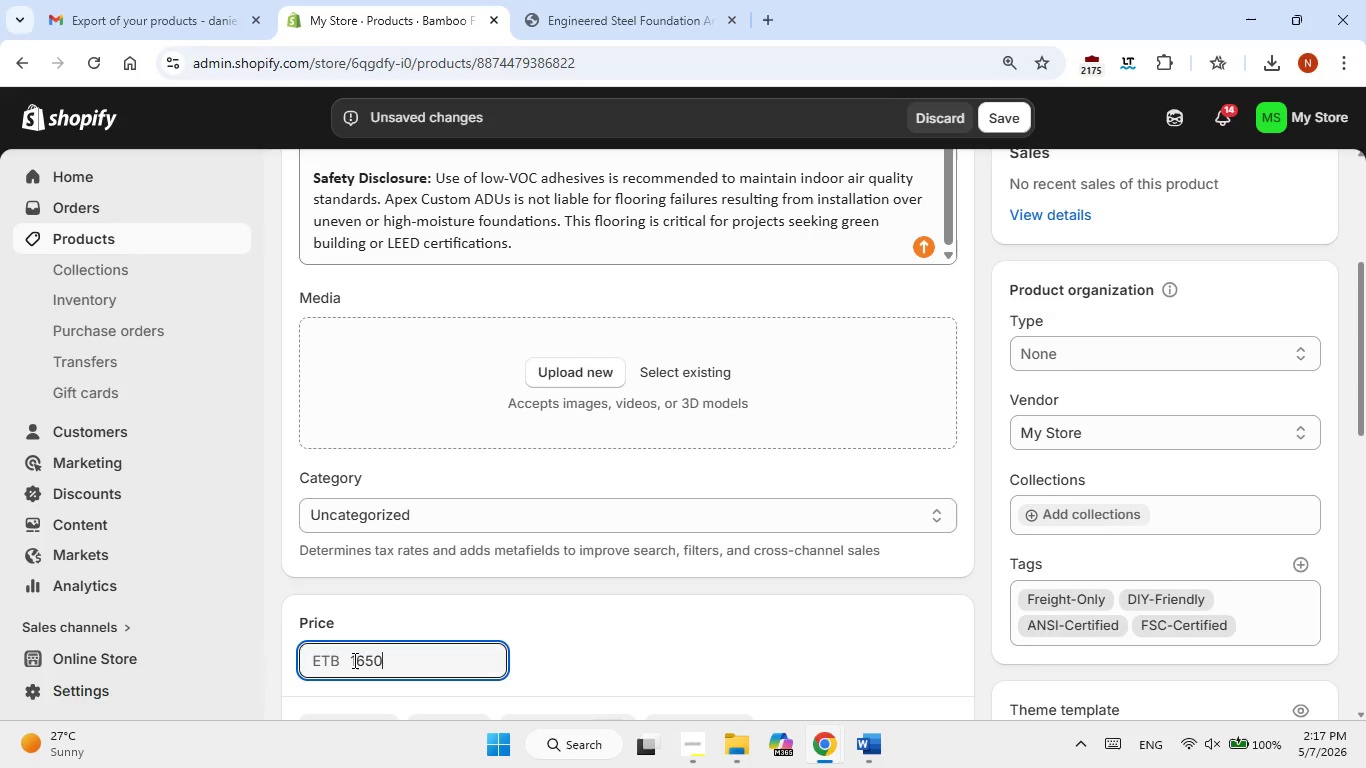 
key(Numpad0)
 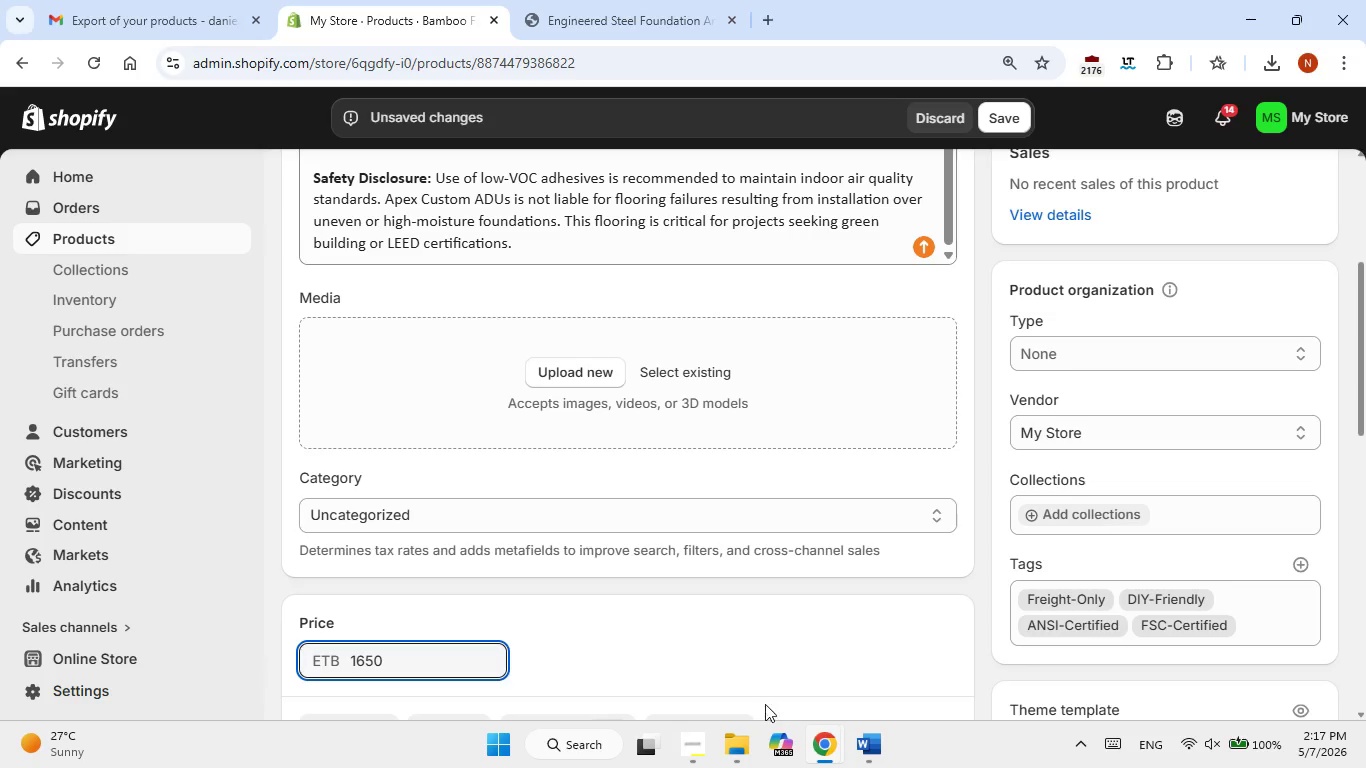 
scroll: coordinate [769, 679], scroll_direction: down, amount: 3.0
 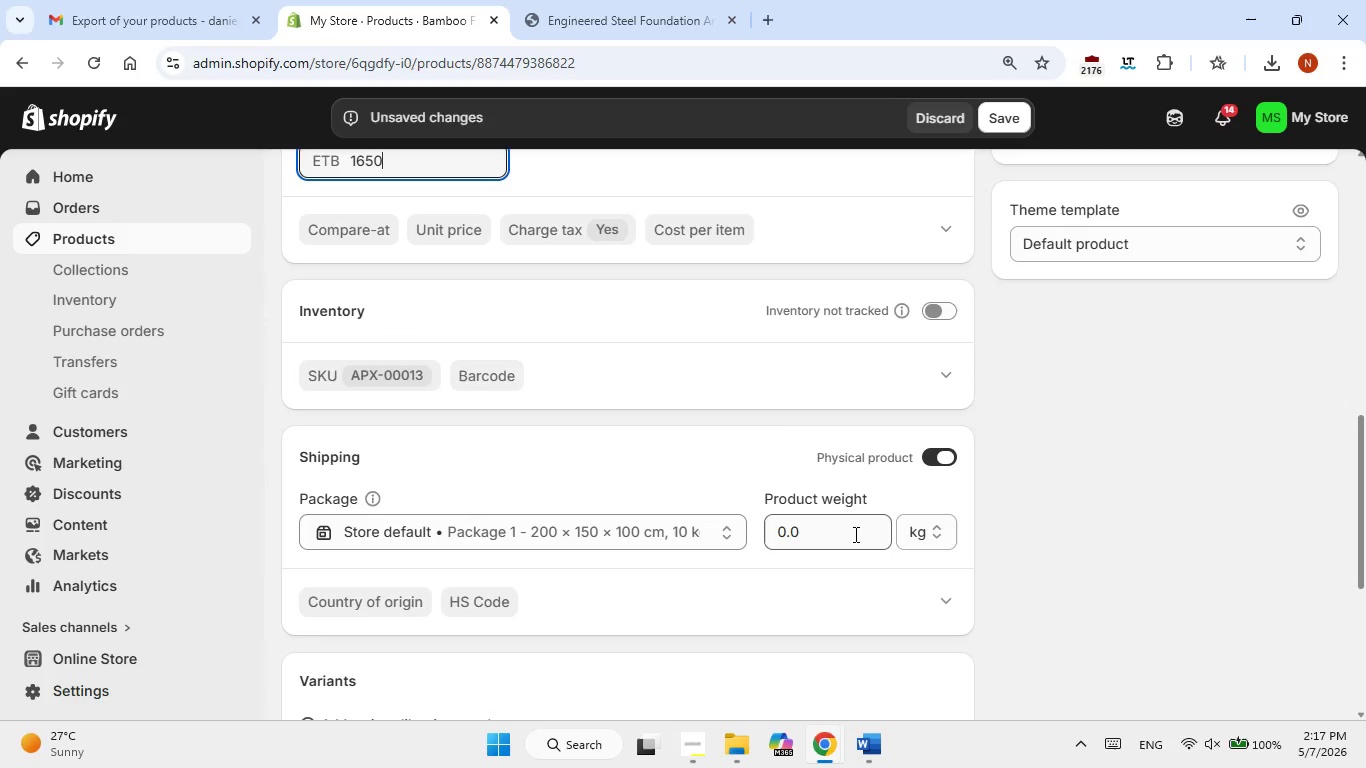 
left_click([854, 529])
 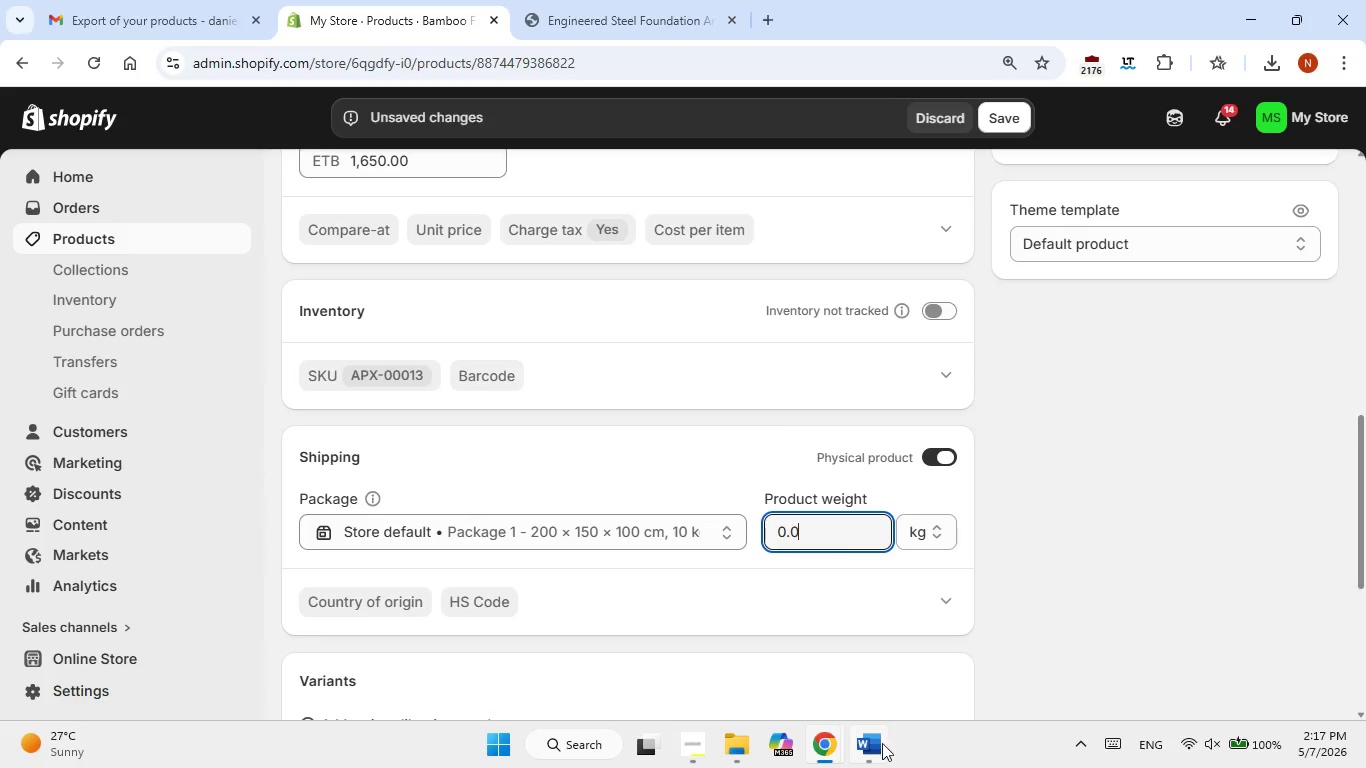 
left_click([872, 751])
 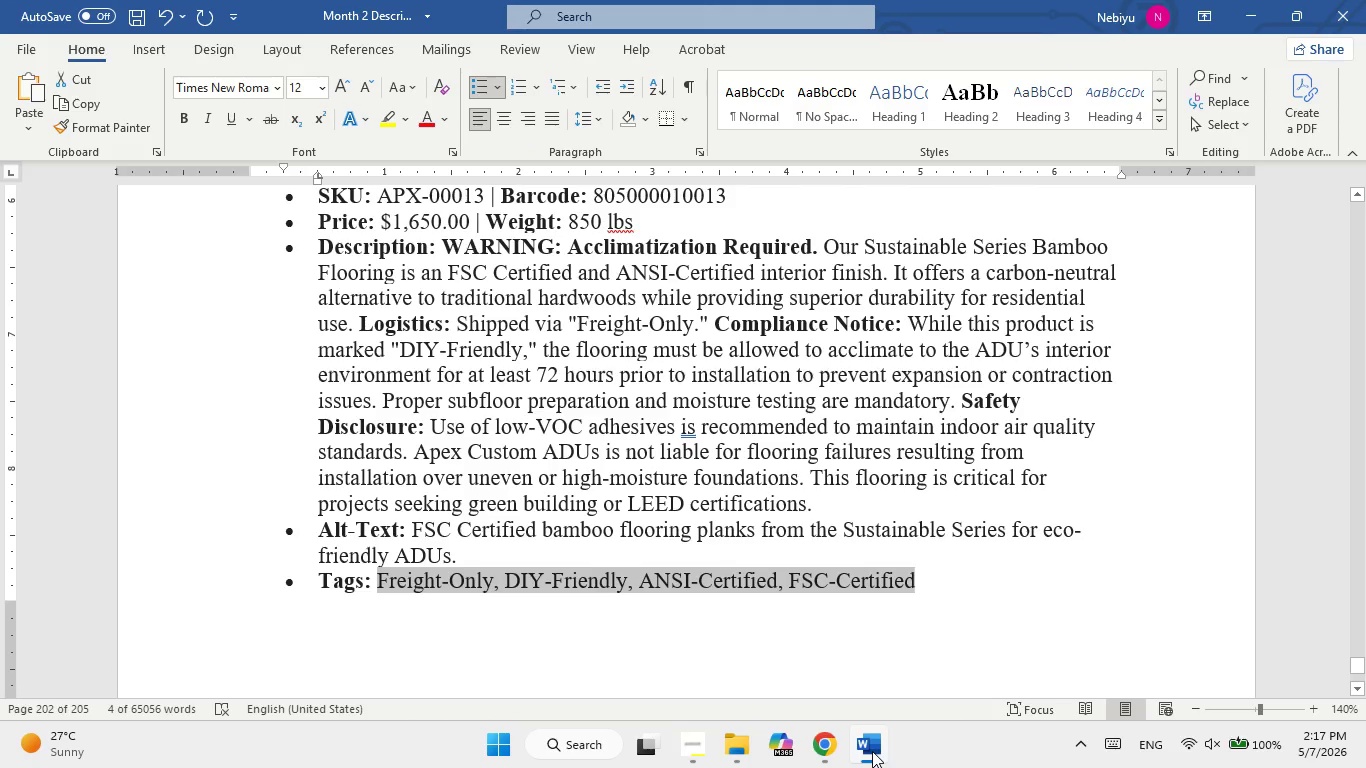 
left_click([872, 751])
 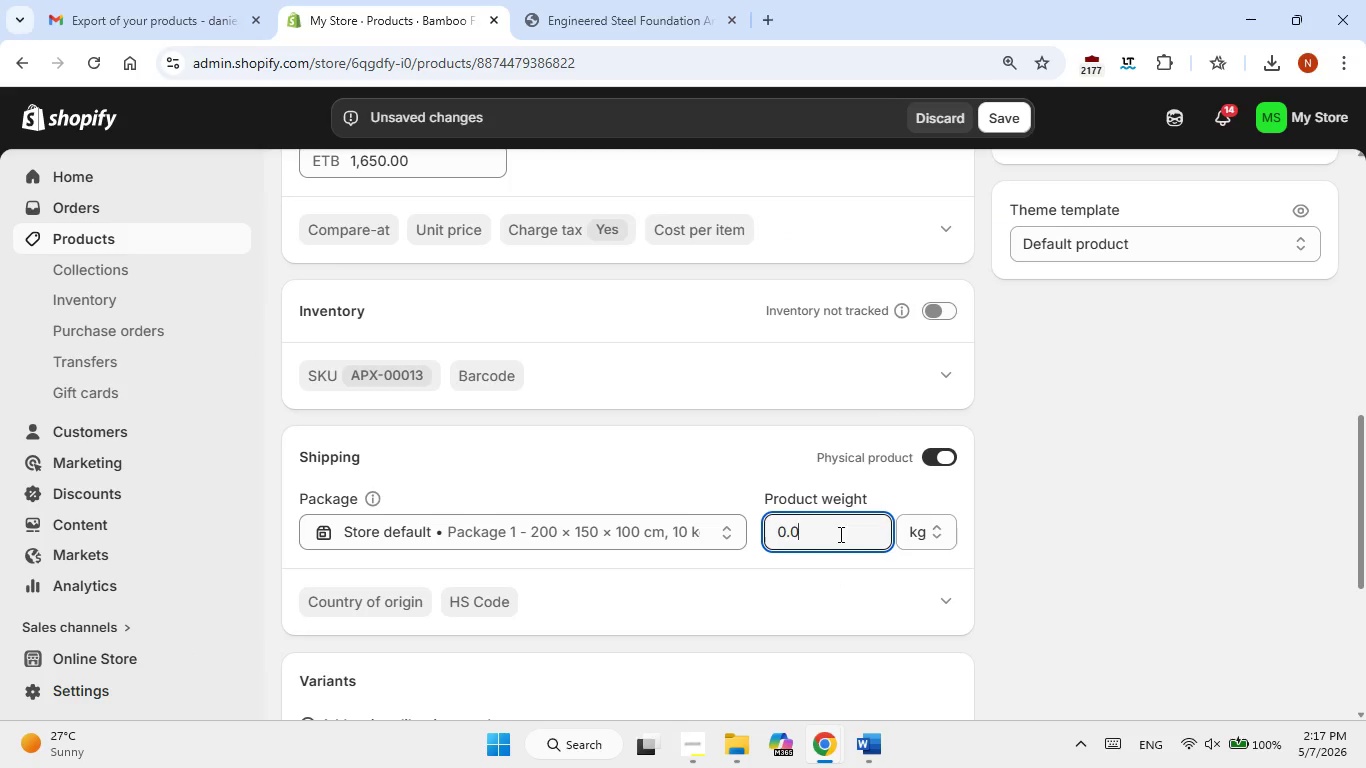 
key(Numpad8)
 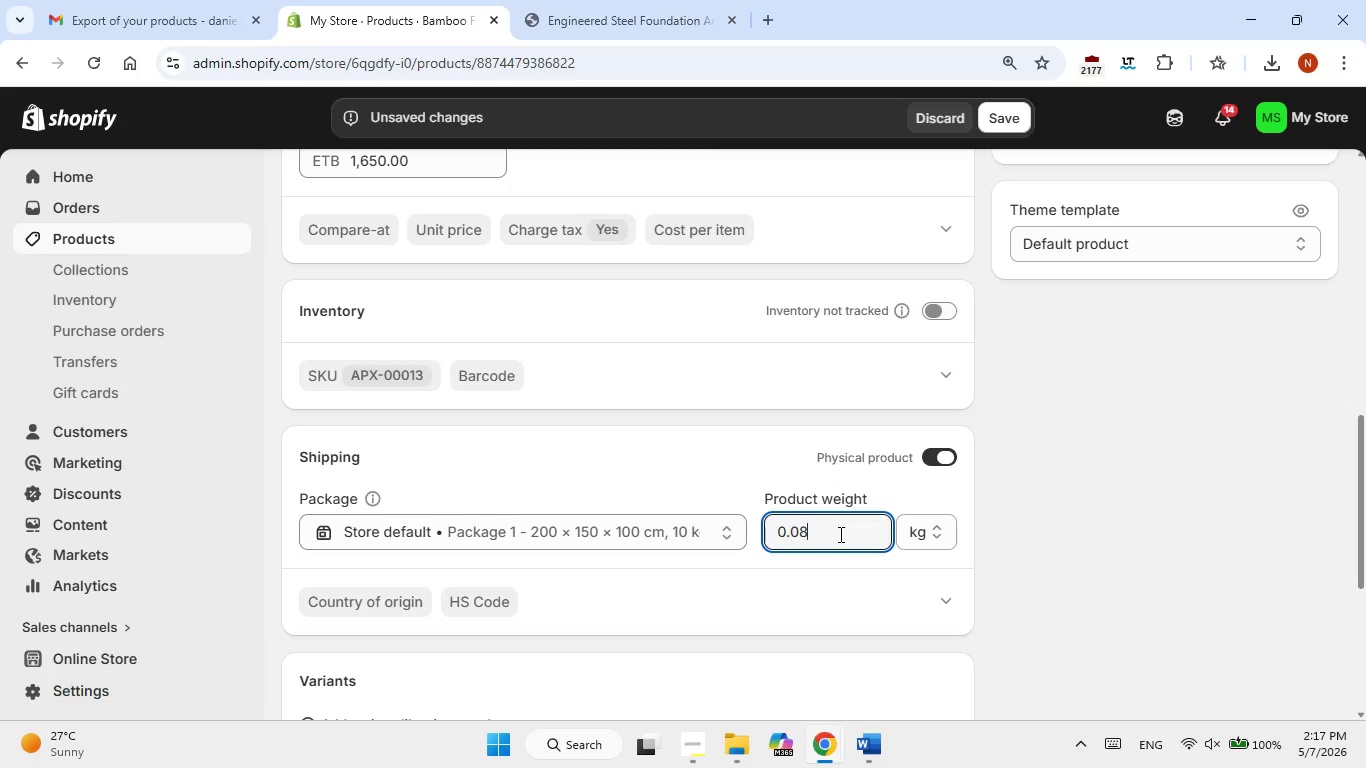 
key(Numpad5)
 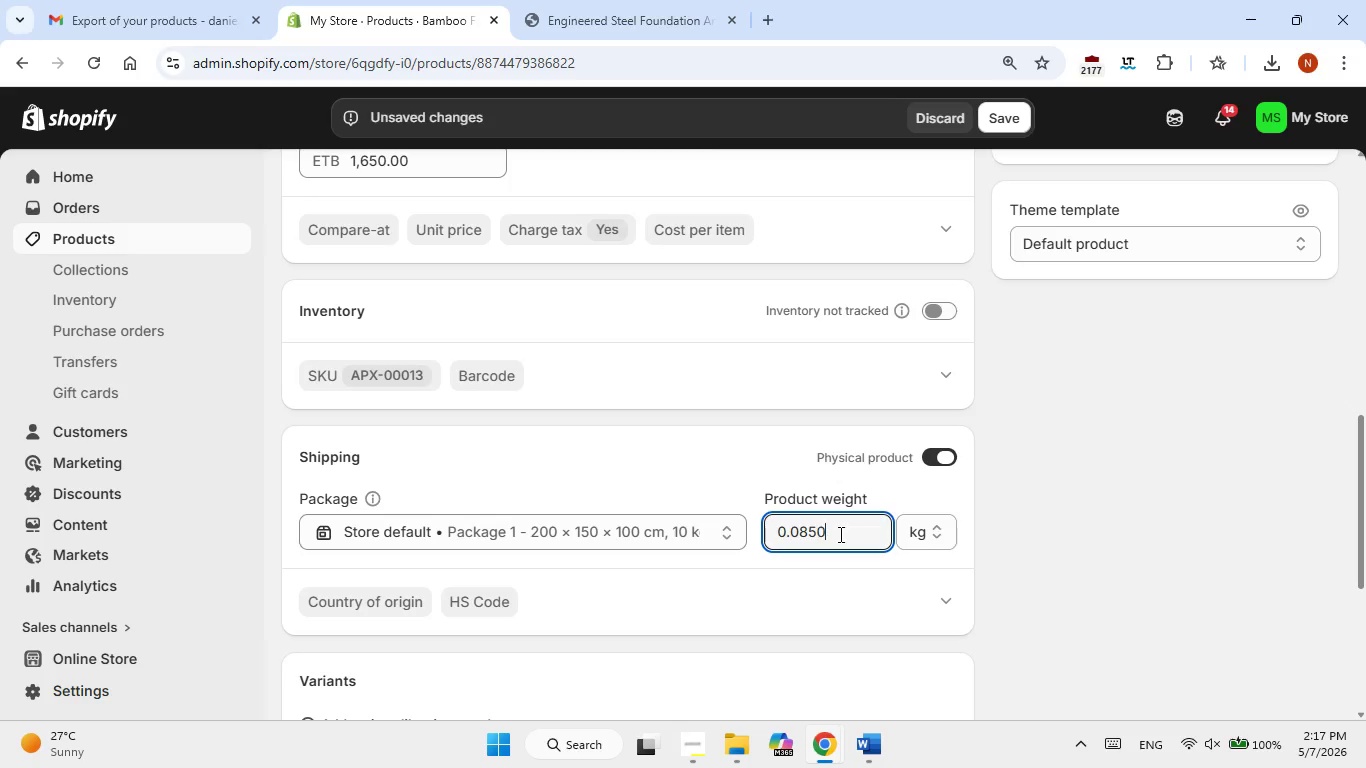 
key(Numpad0)
 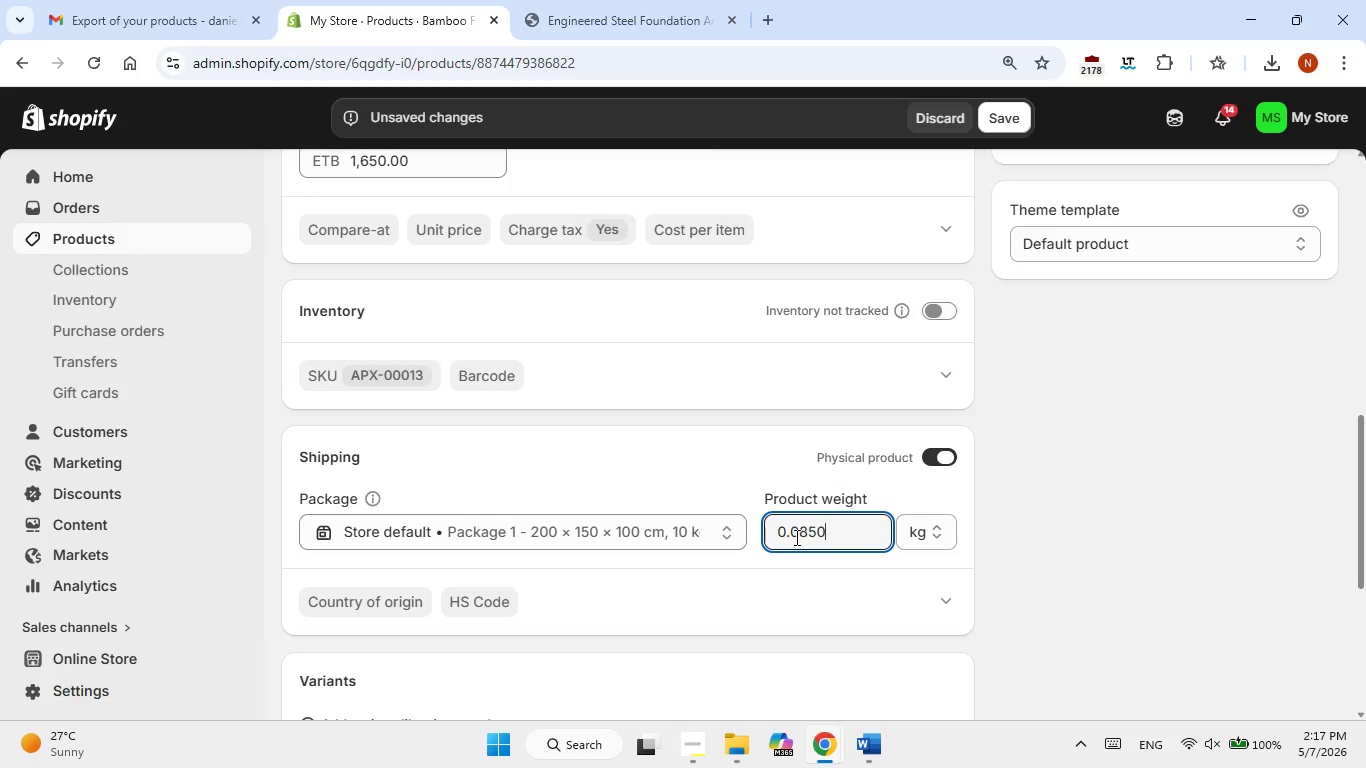 
left_click([798, 536])
 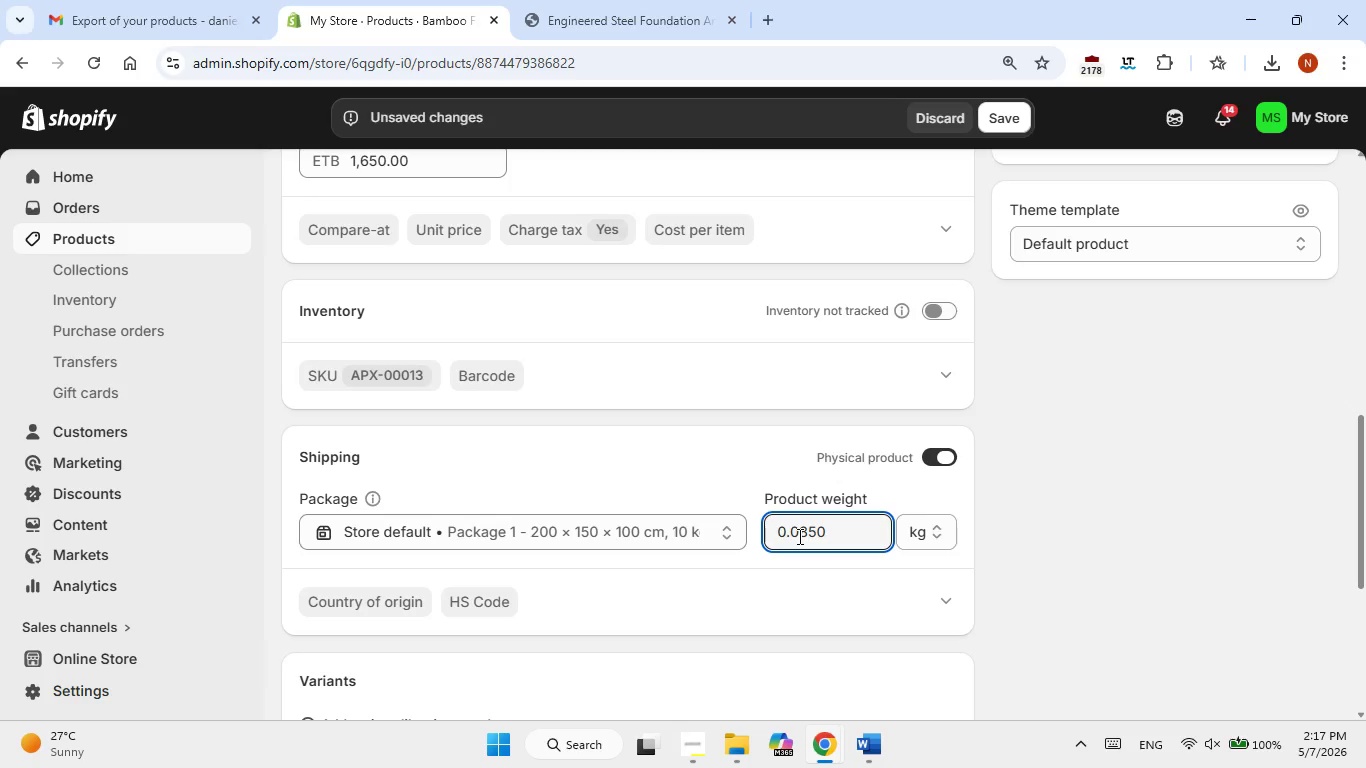 
key(Backspace)
 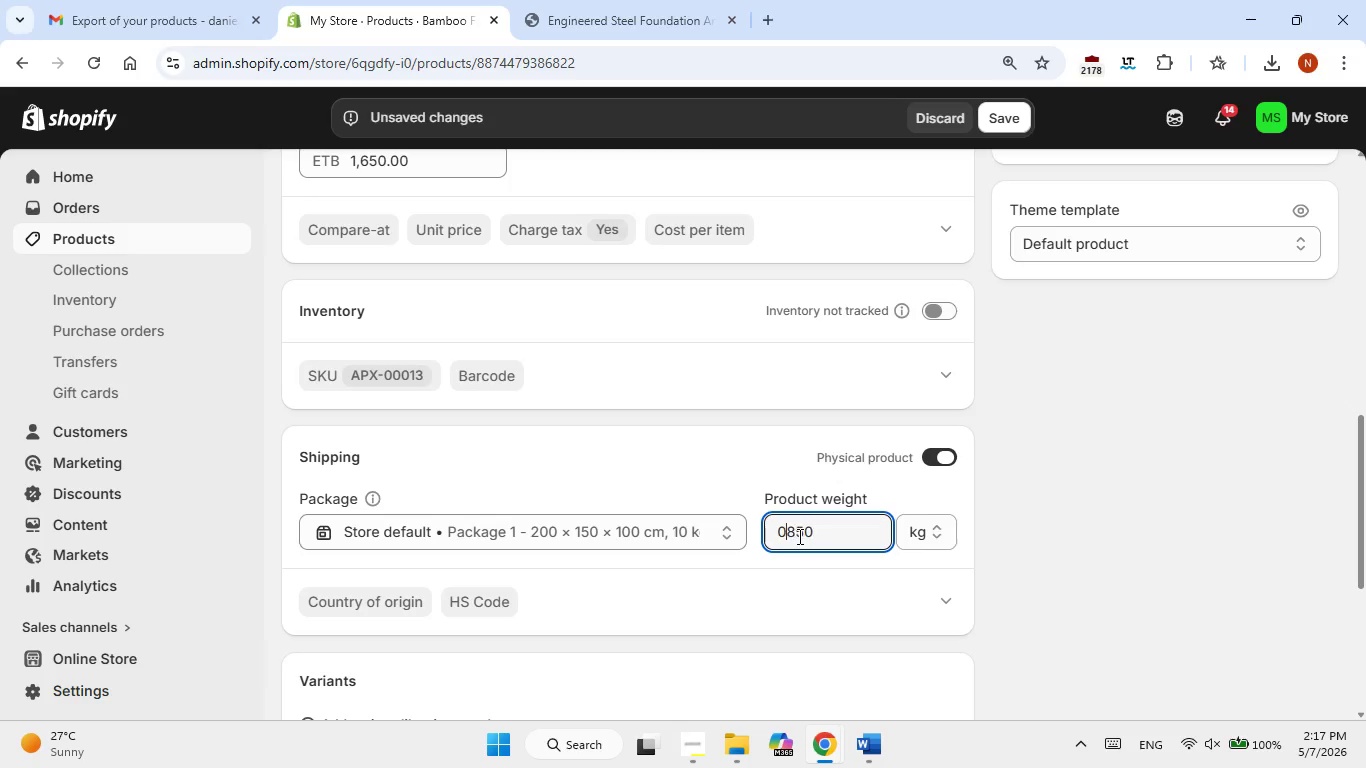 
key(Backspace)
 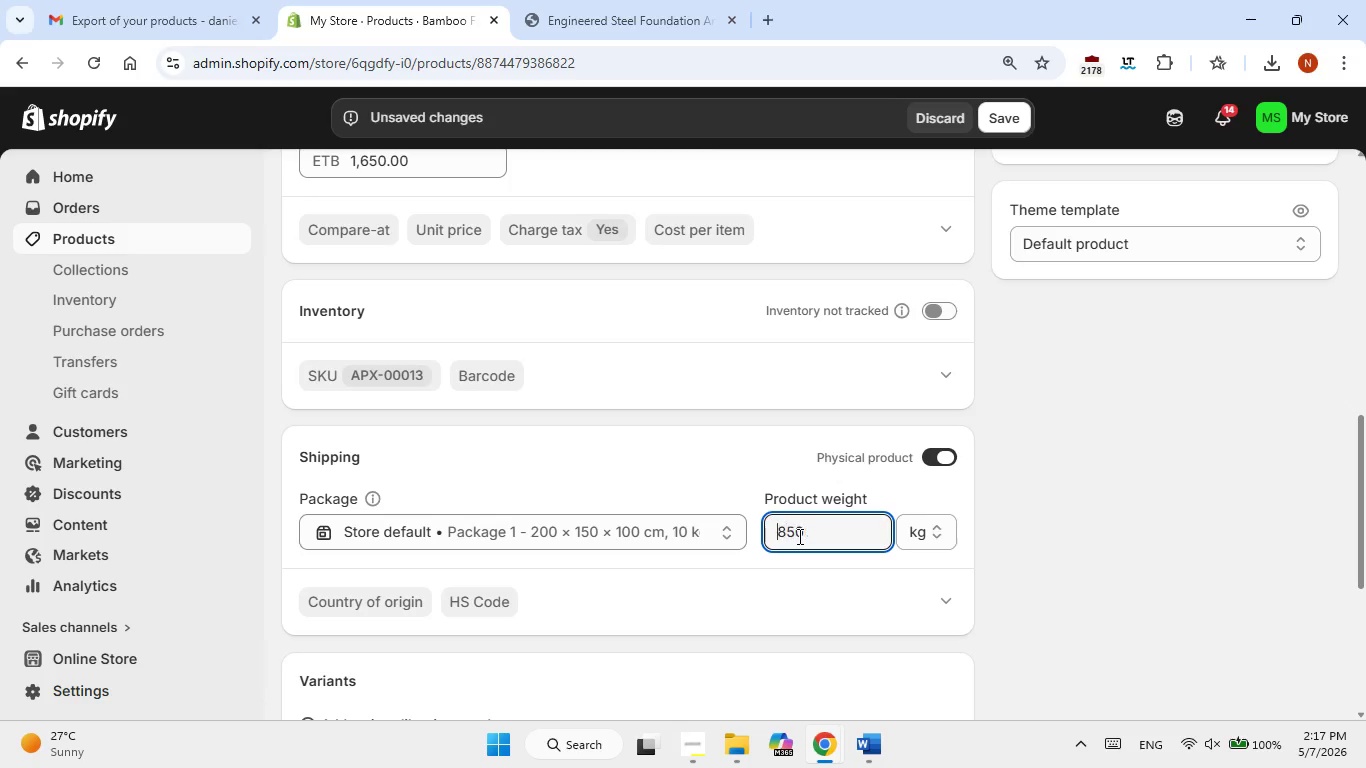 
key(Backspace)
 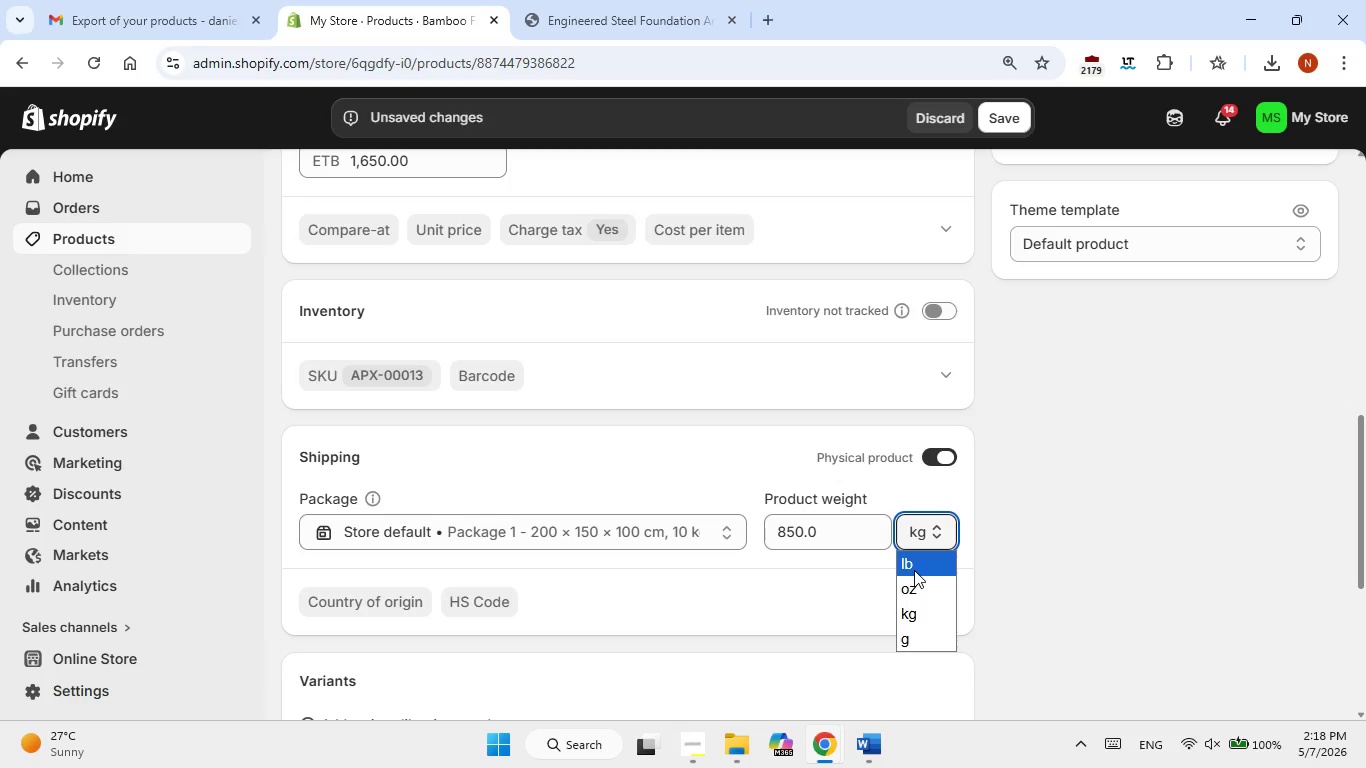 
double_click([1028, 554])
 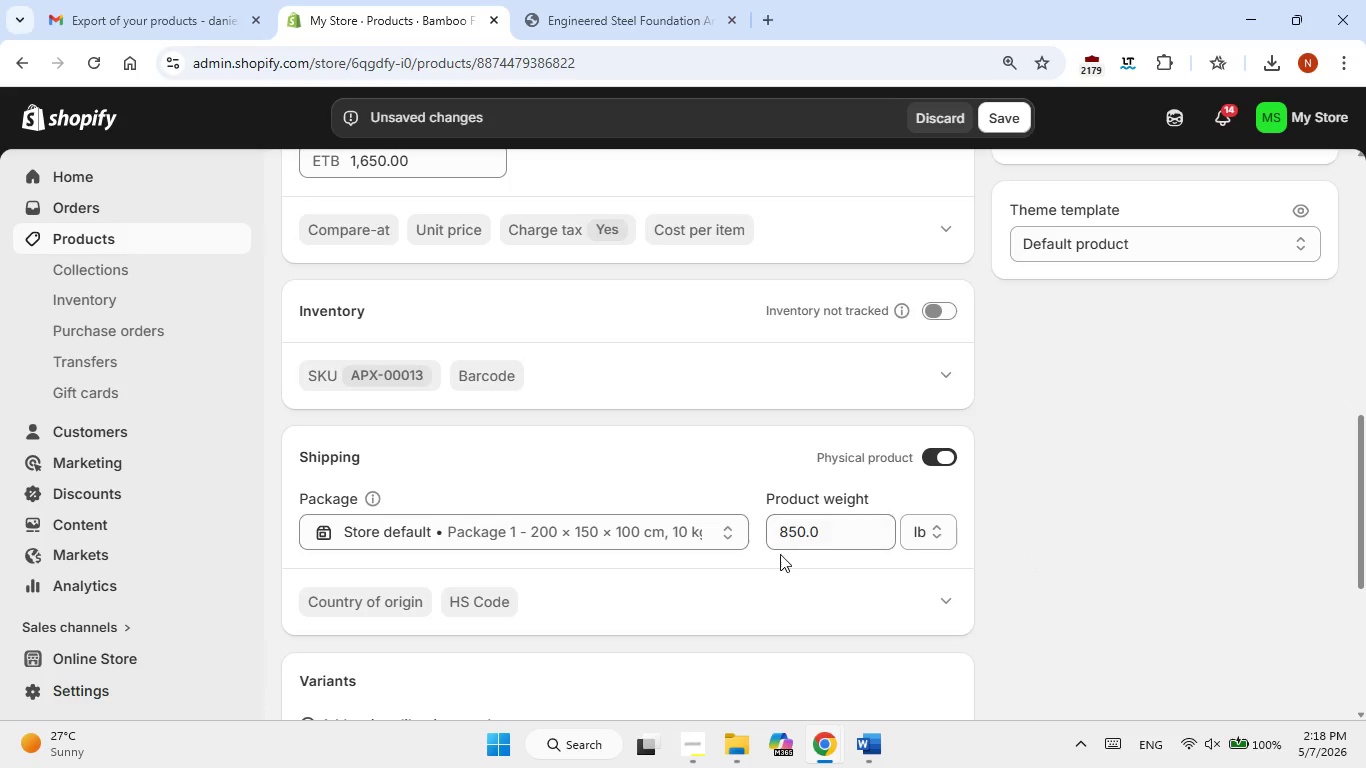 
scroll: coordinate [780, 554], scroll_direction: down, amount: 2.0
 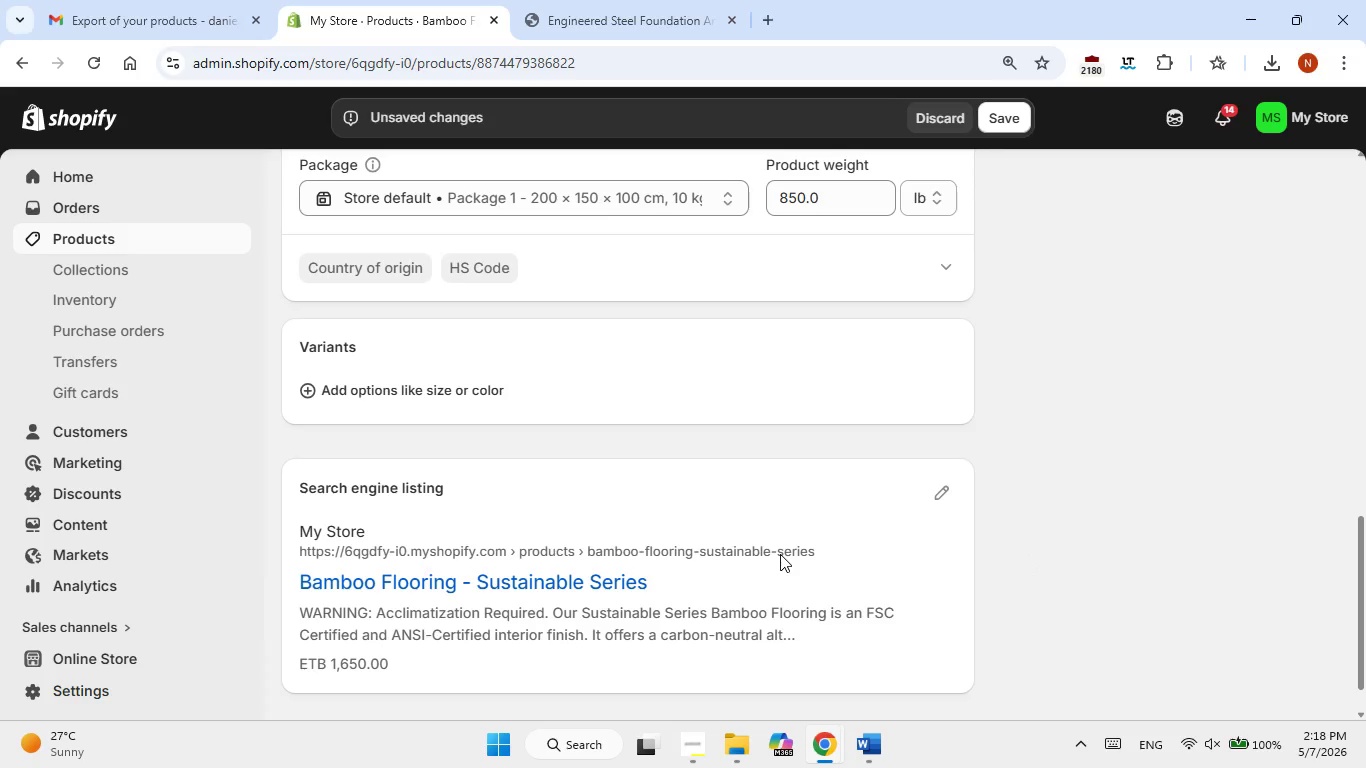 
wait(8.03)
 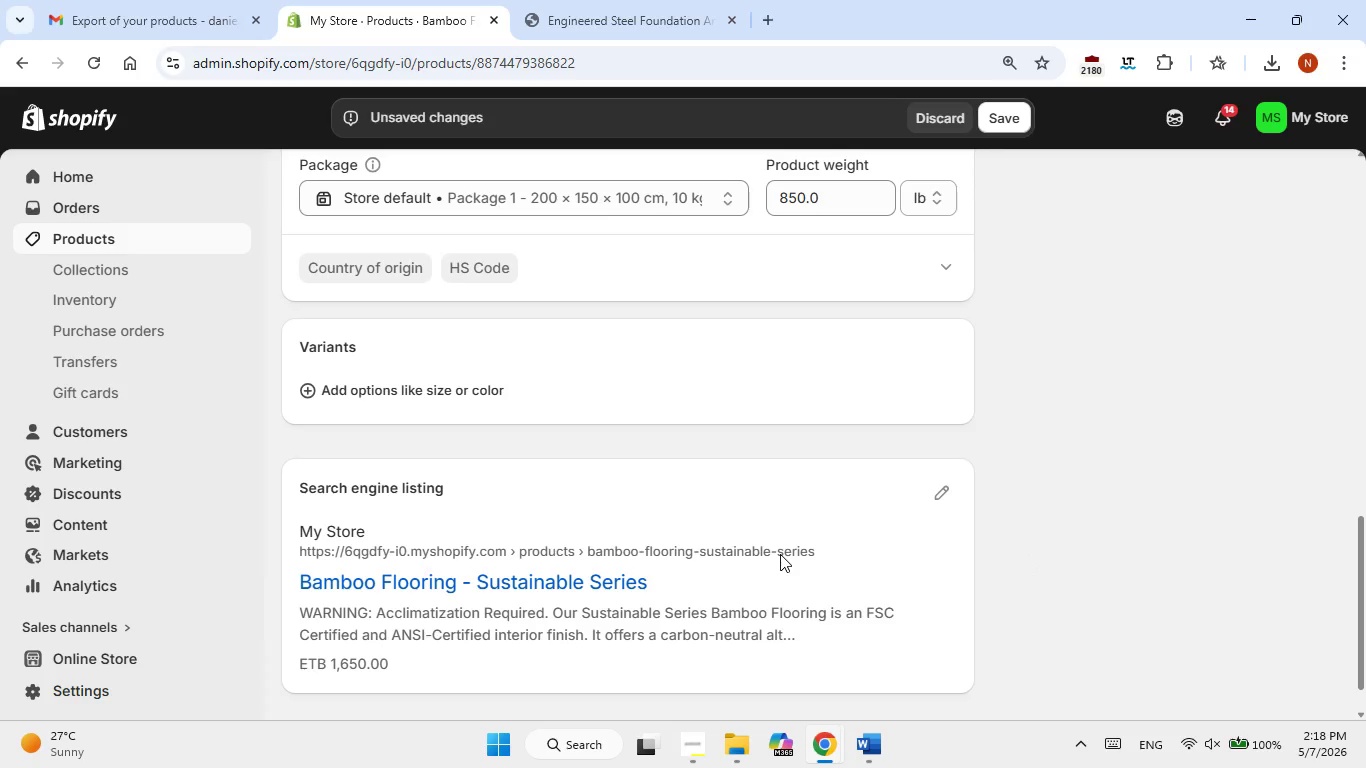 
scroll: coordinate [769, 564], scroll_direction: down, amount: 1.0
 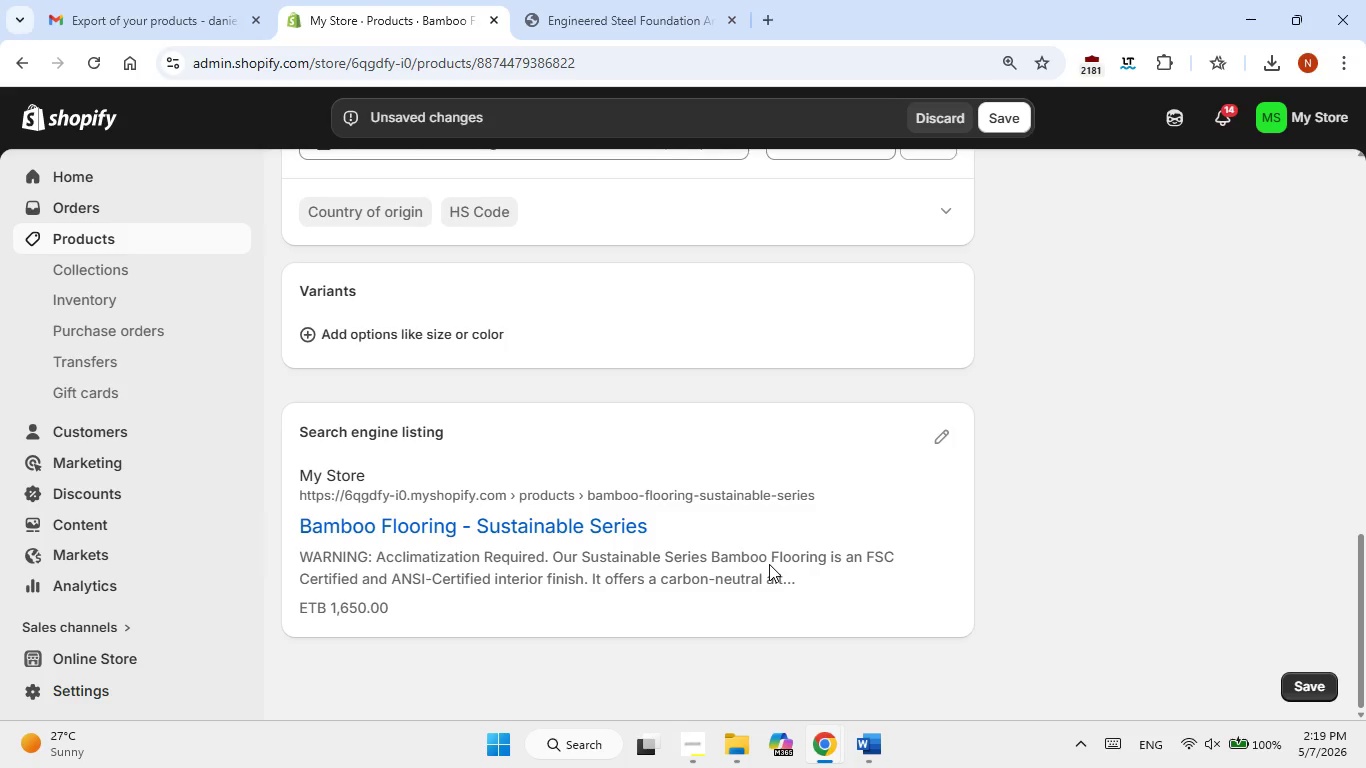 
wait(57.45)
 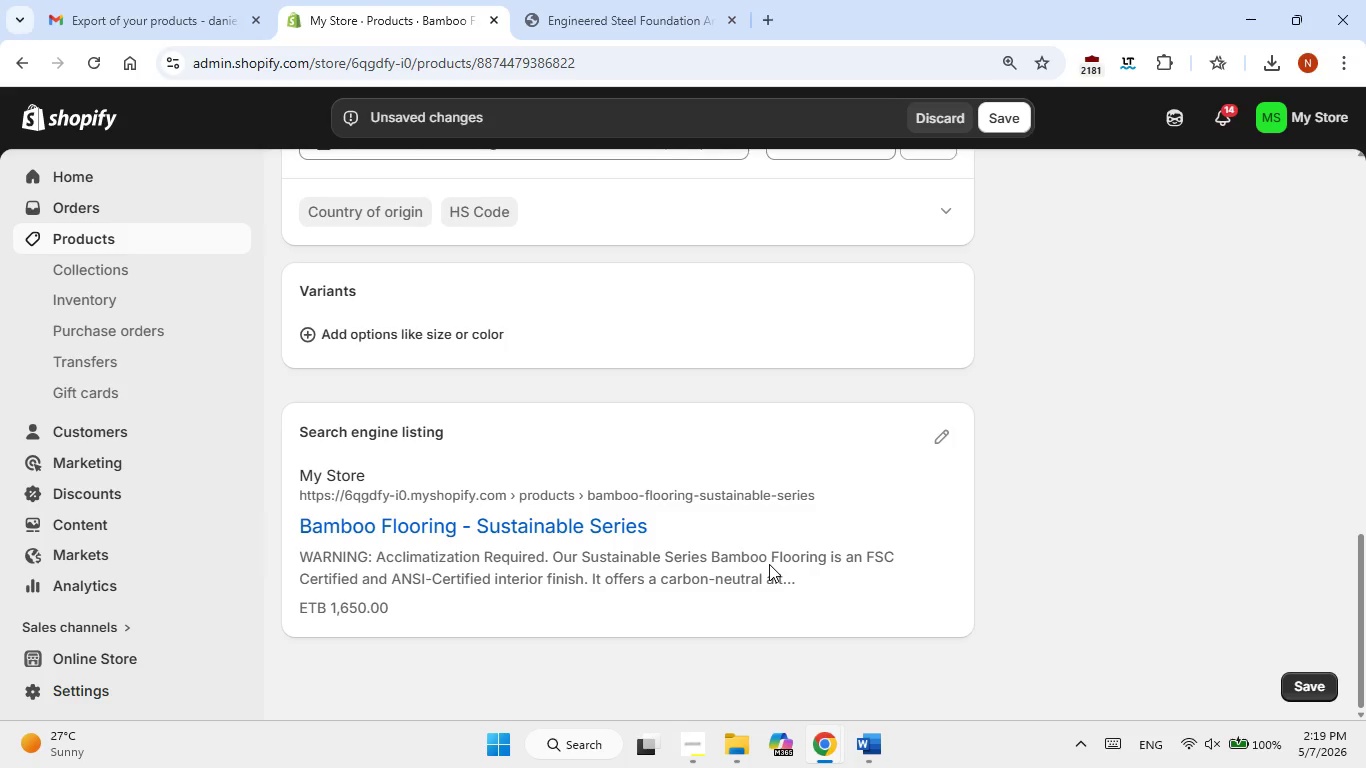 
left_click([941, 439])
 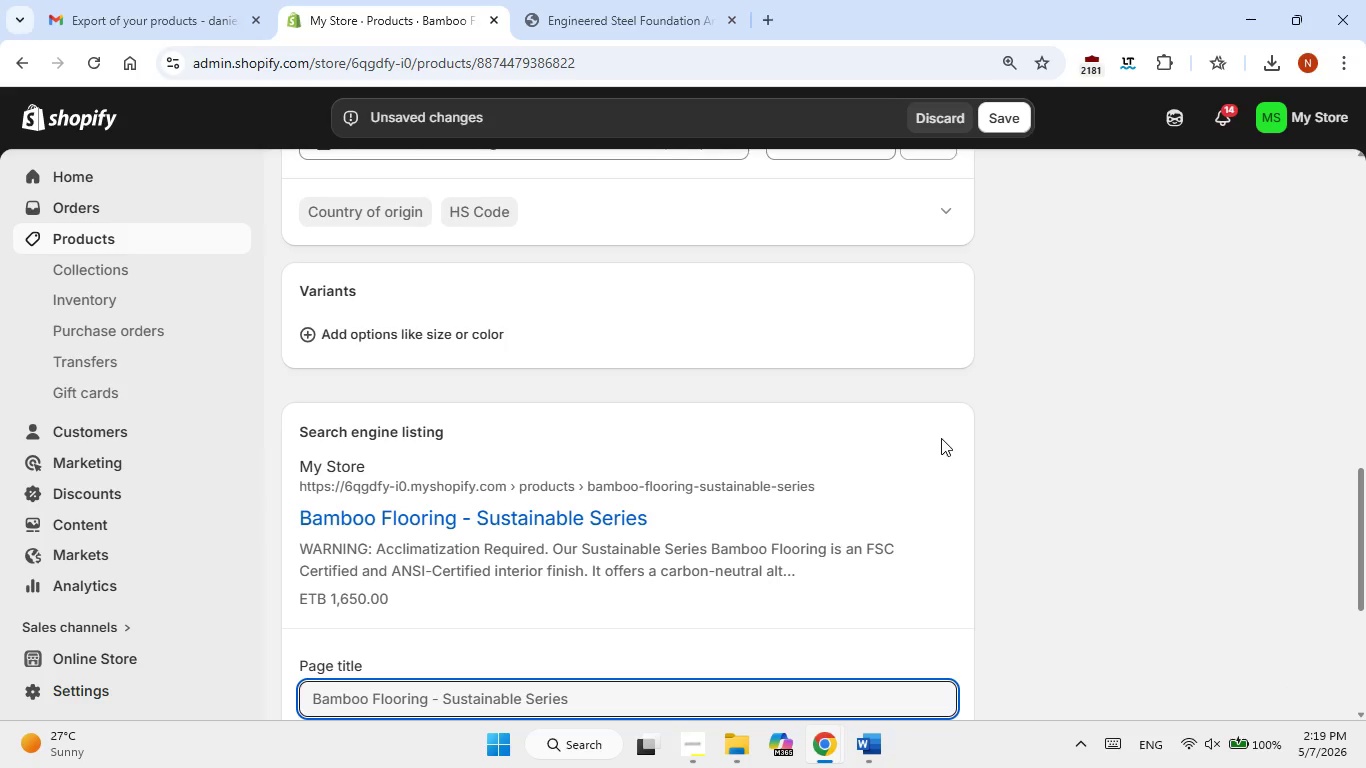 
scroll: coordinate [941, 438], scroll_direction: down, amount: 2.0
 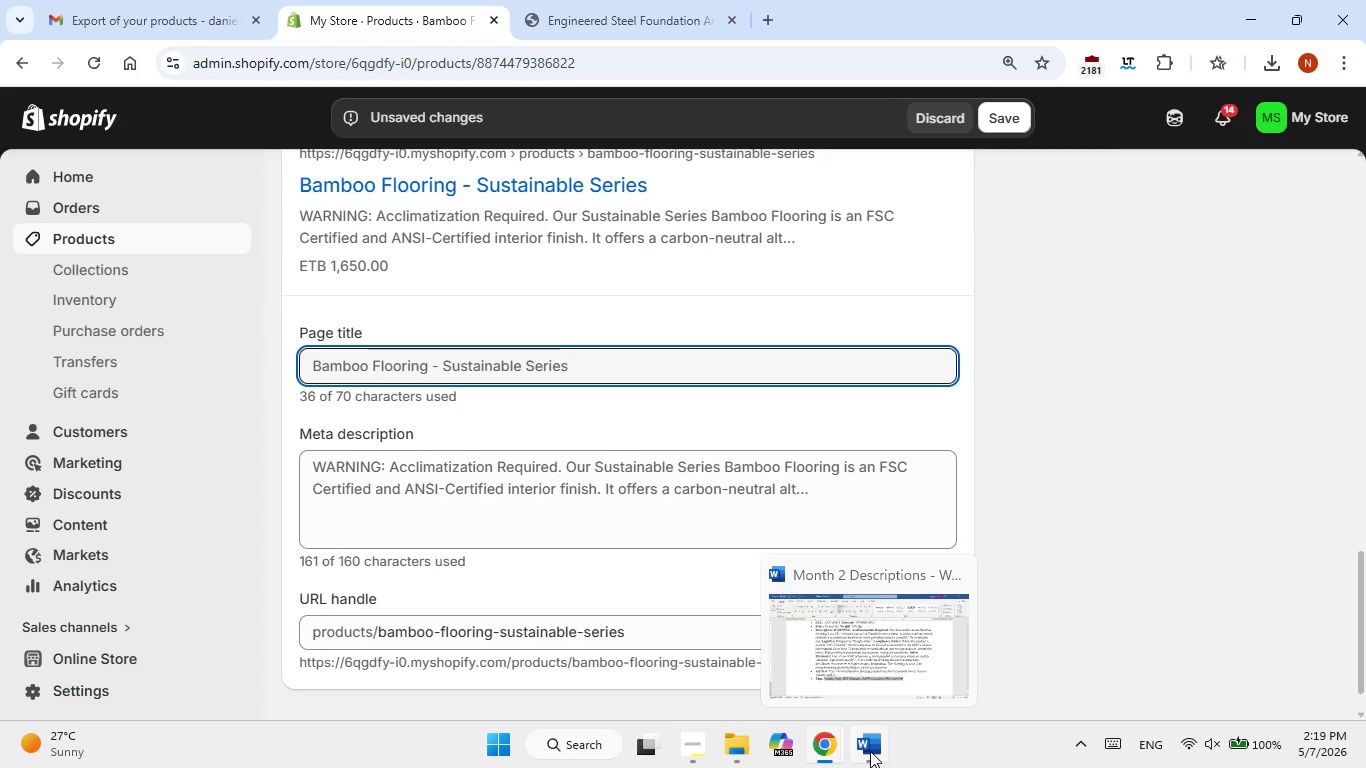 
wait(5.58)
 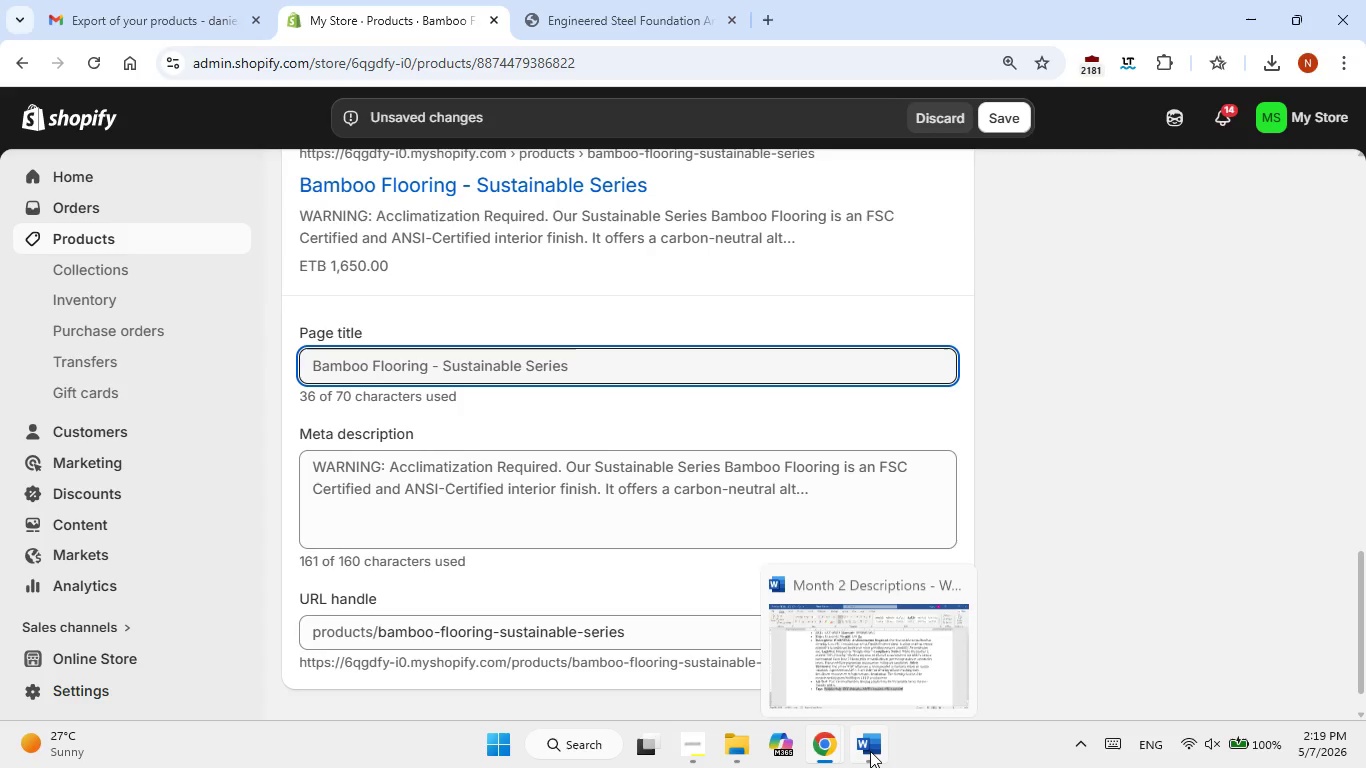 
left_click([870, 751])
 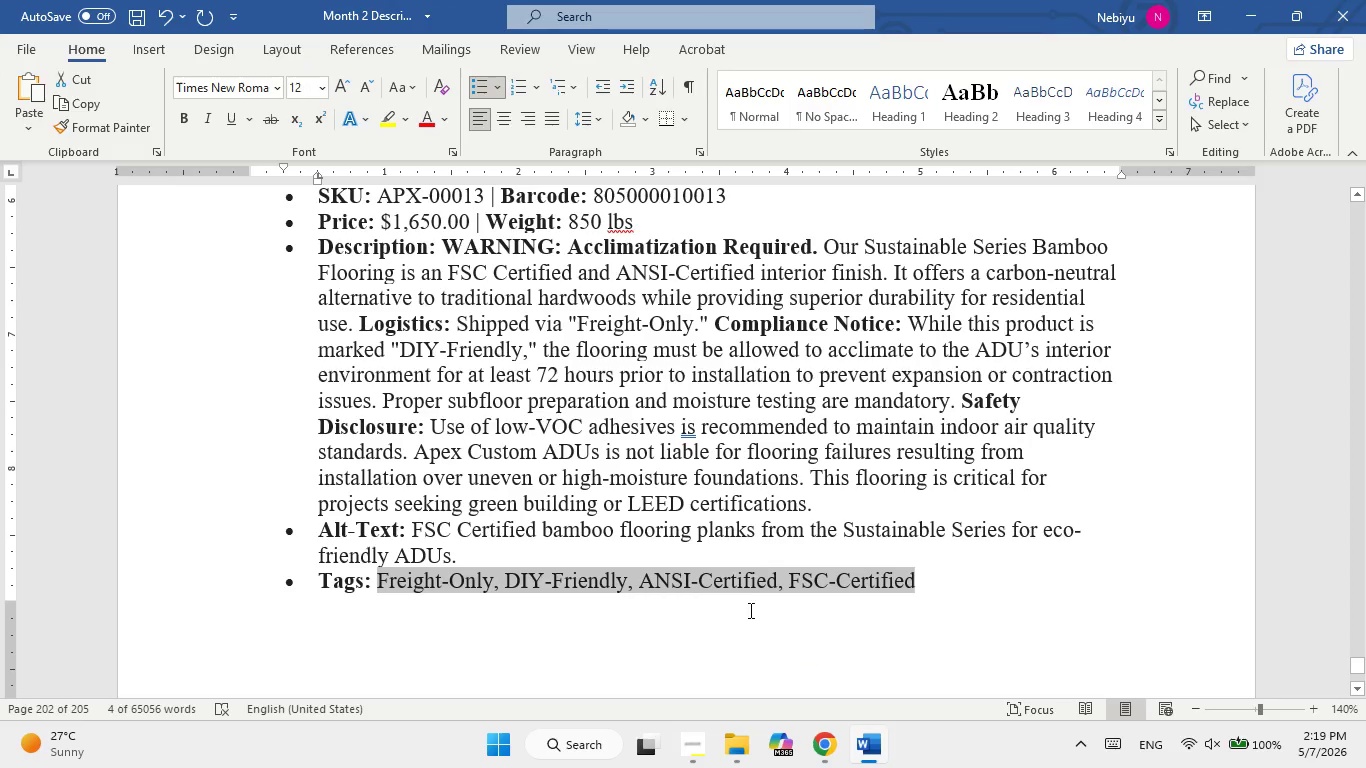 
scroll: coordinate [662, 511], scroll_direction: down, amount: 5.0
 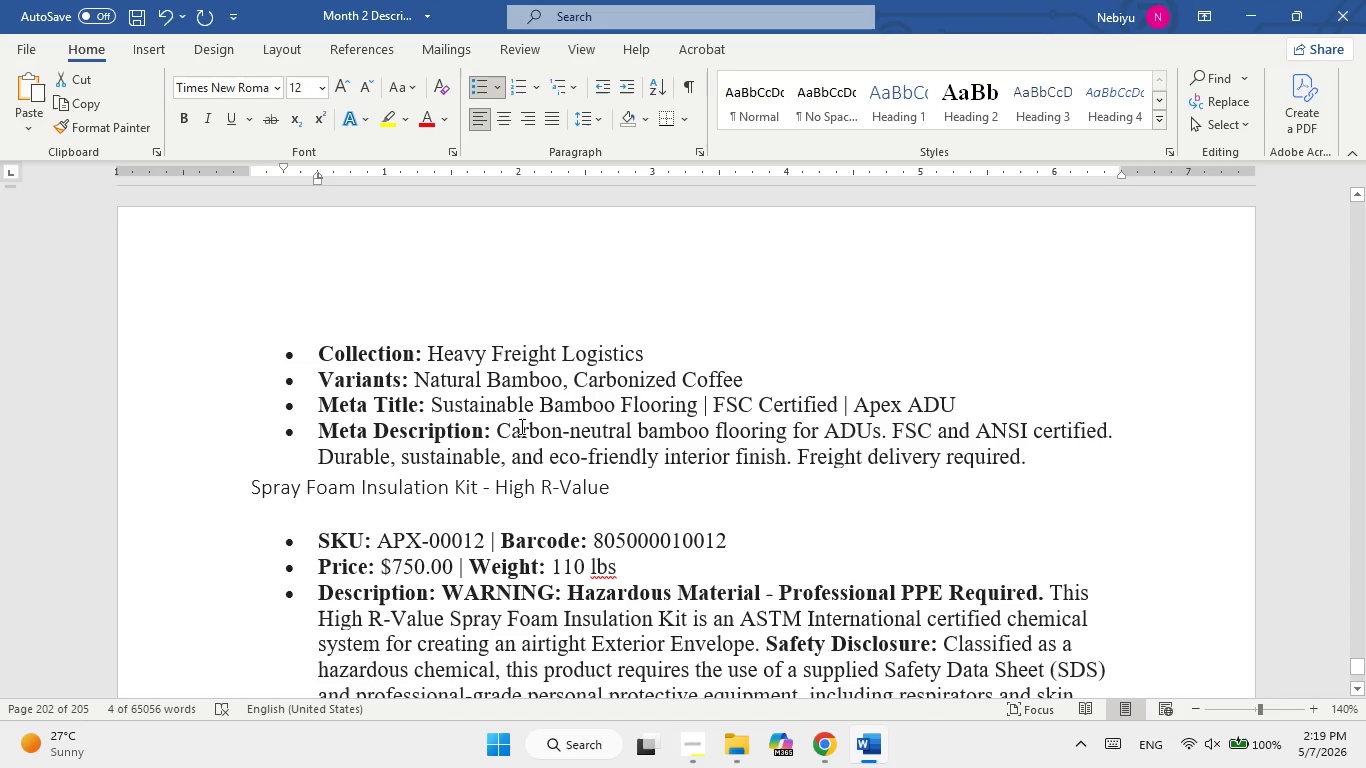 
left_click_drag(start_coordinate=[514, 434], to_coordinate=[1027, 457])
 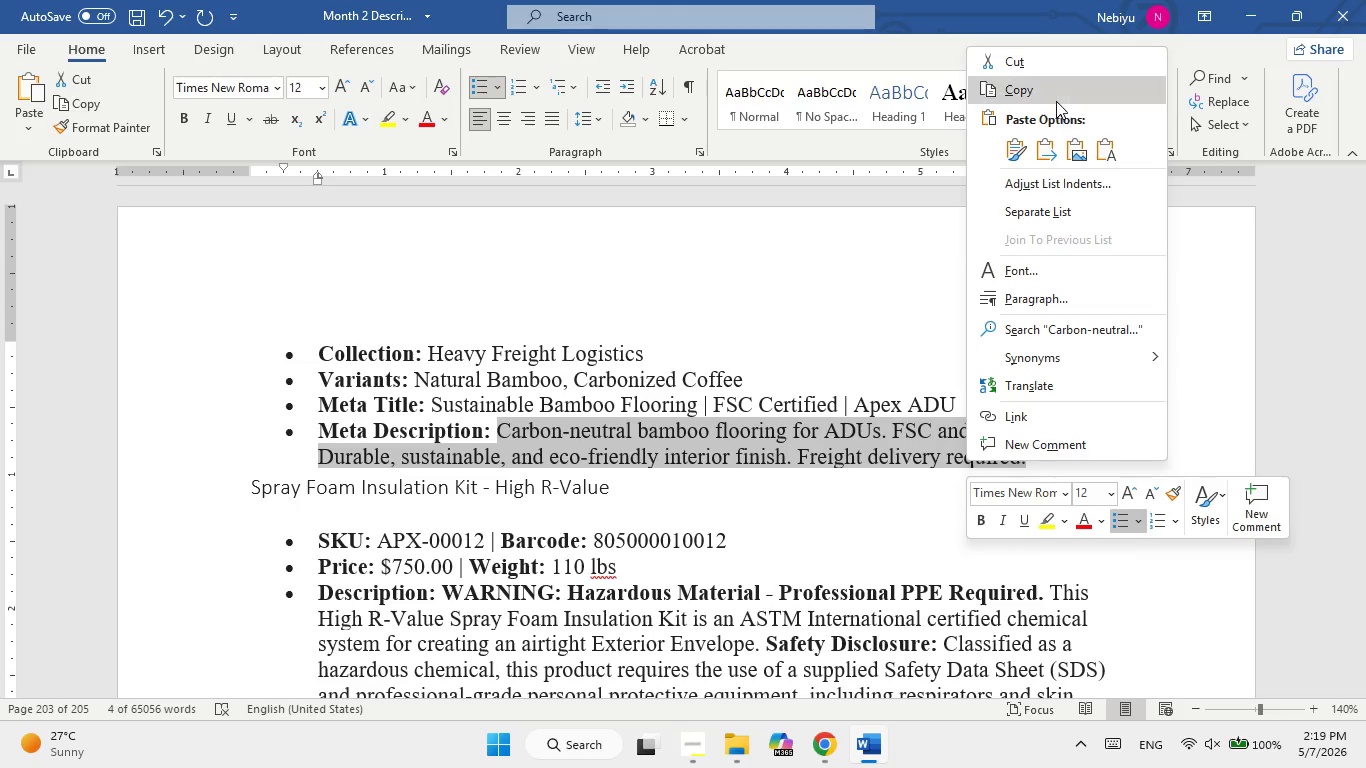 
left_click([1056, 101])
 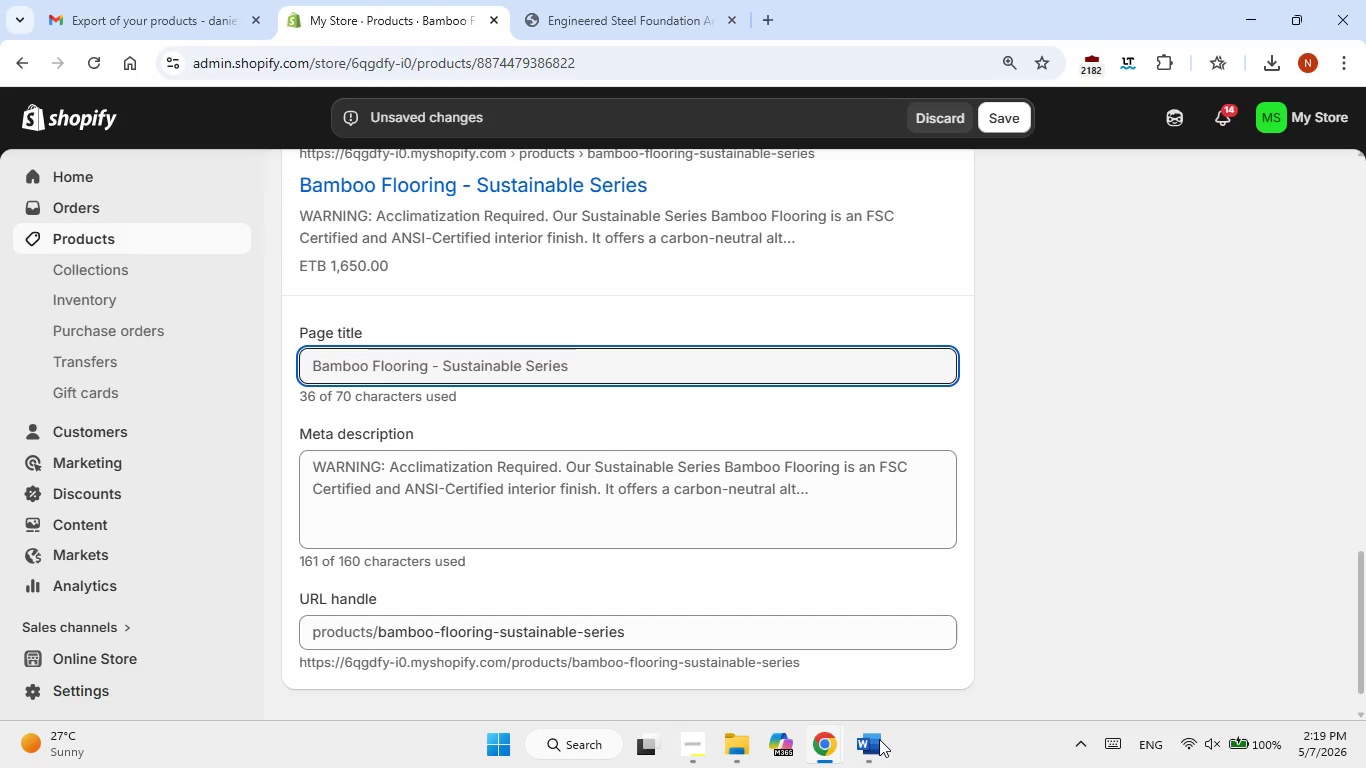 
wait(22.31)
 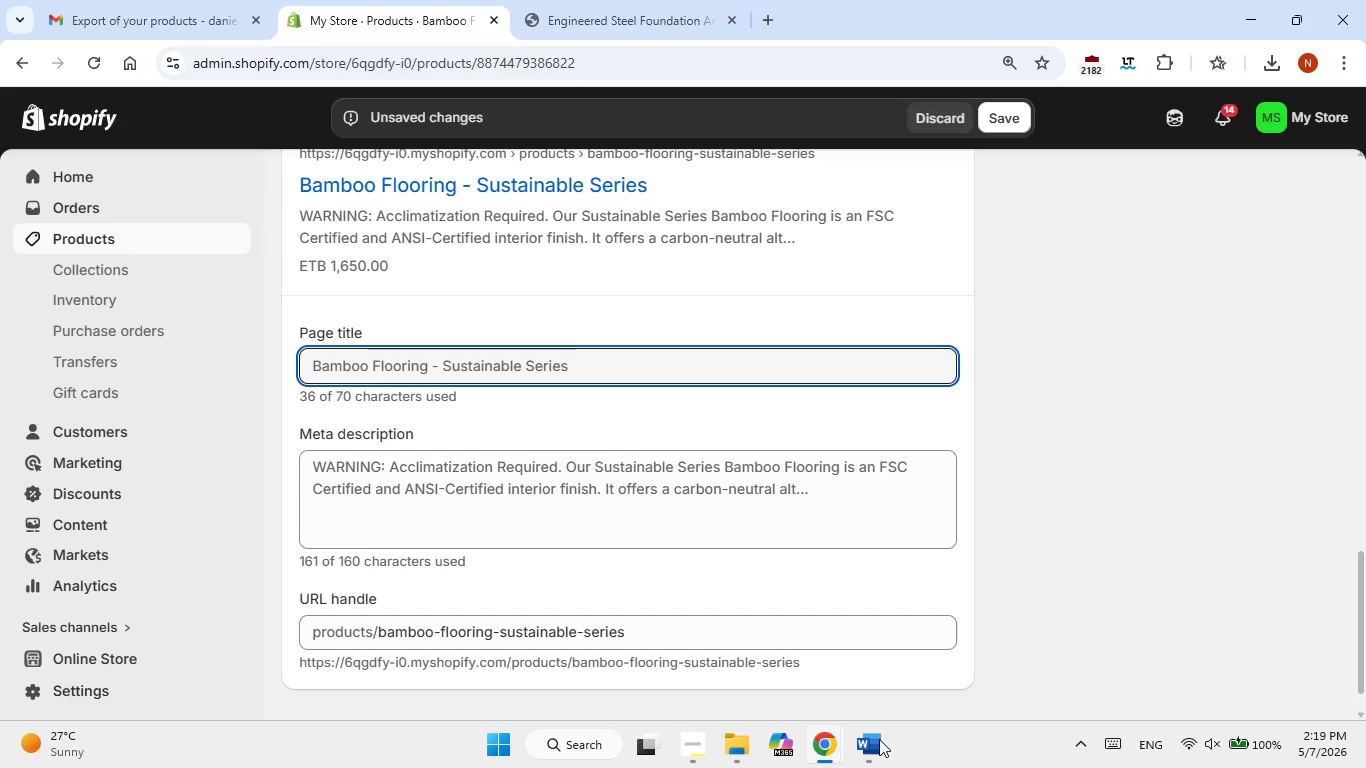 
right_click([639, 433])
 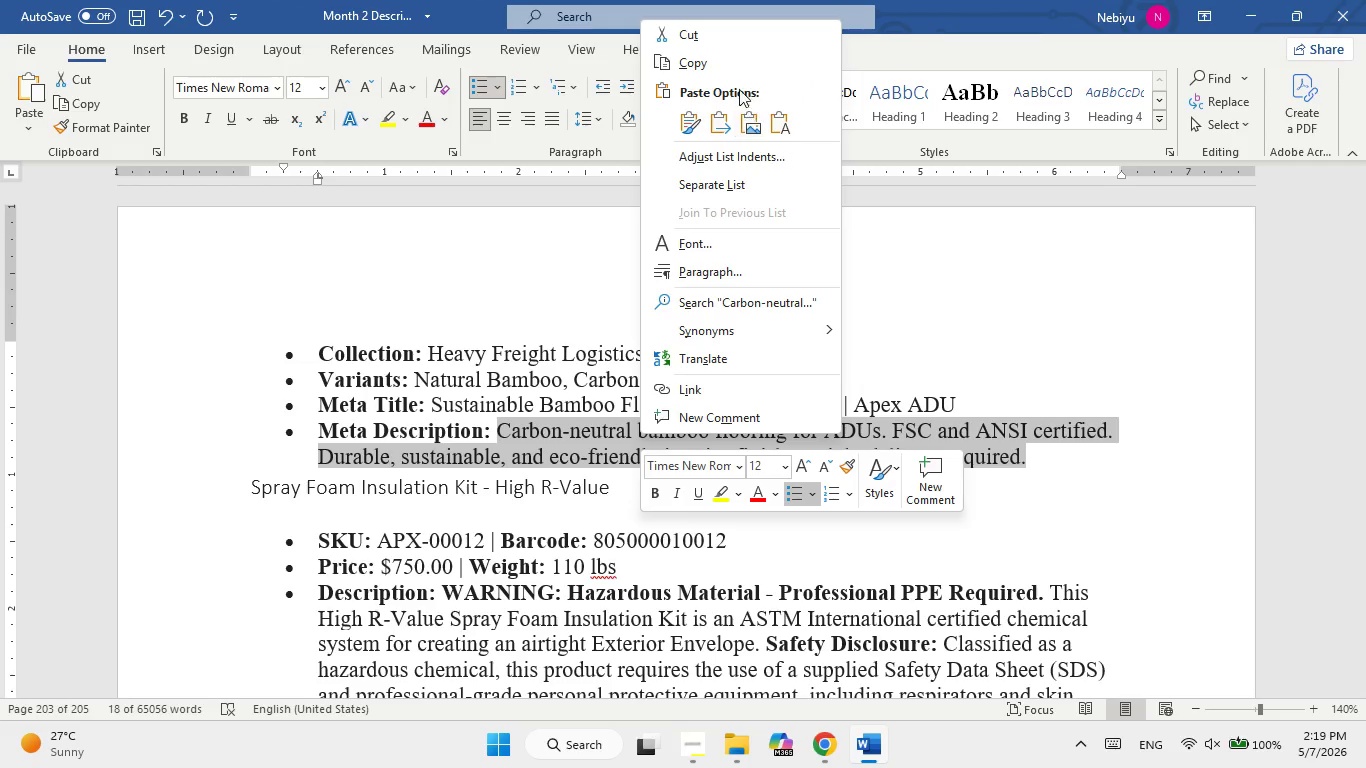 
left_click([732, 65])
 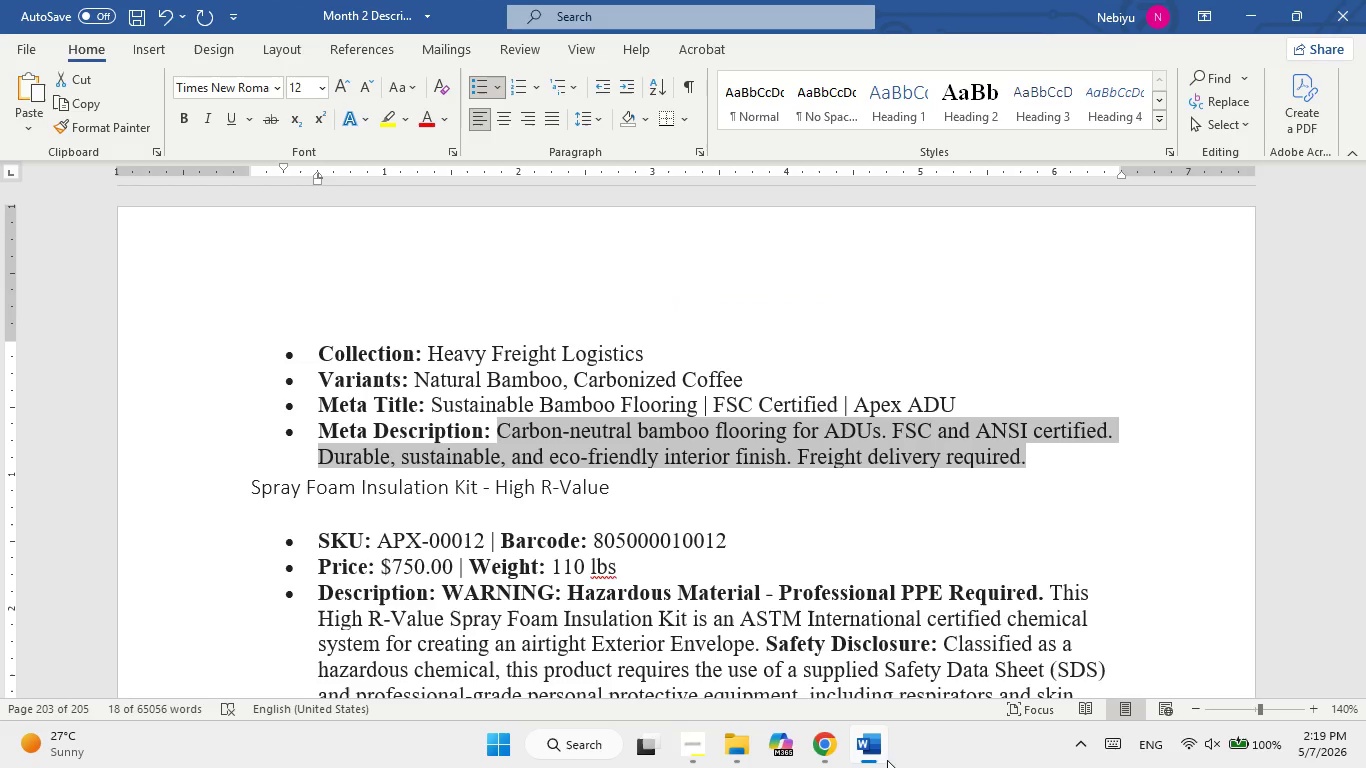 
left_click([874, 752])
 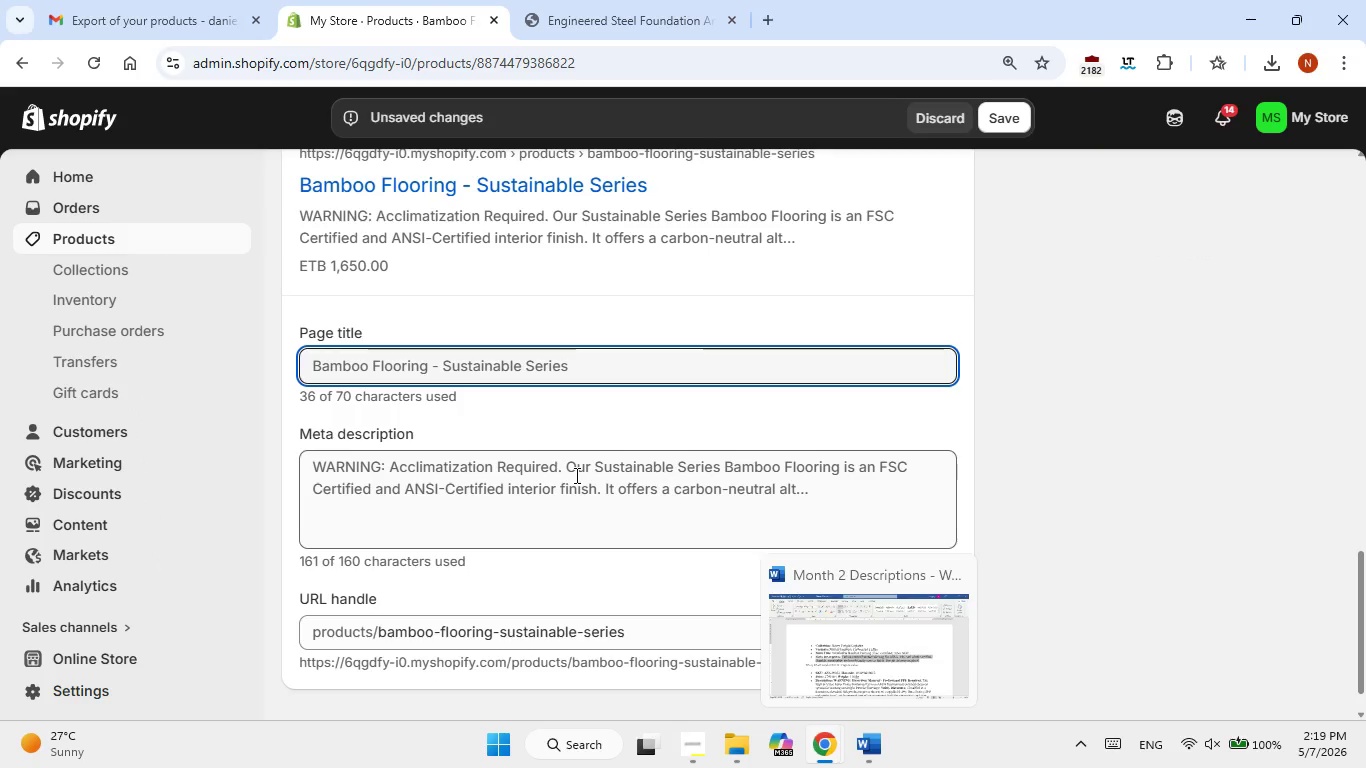 
double_click([575, 475])
 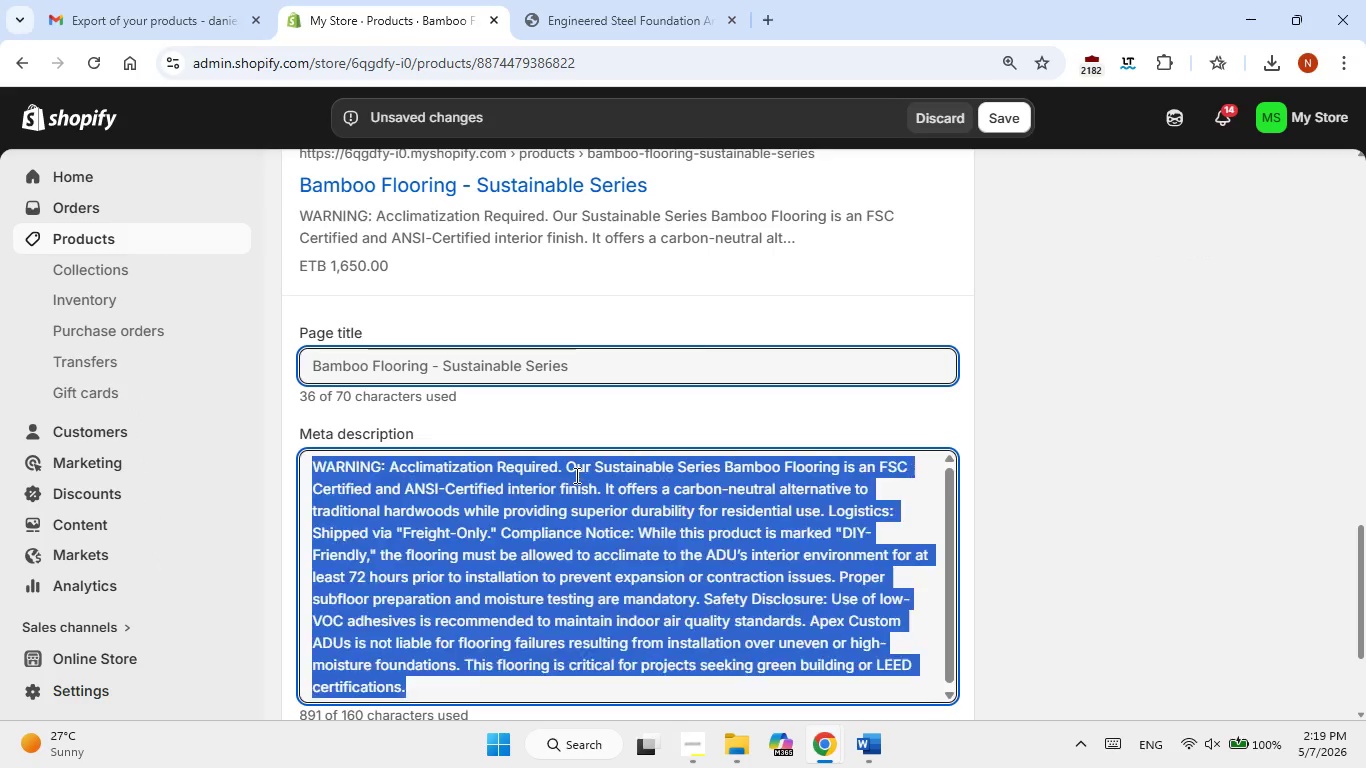 
triple_click([575, 475])
 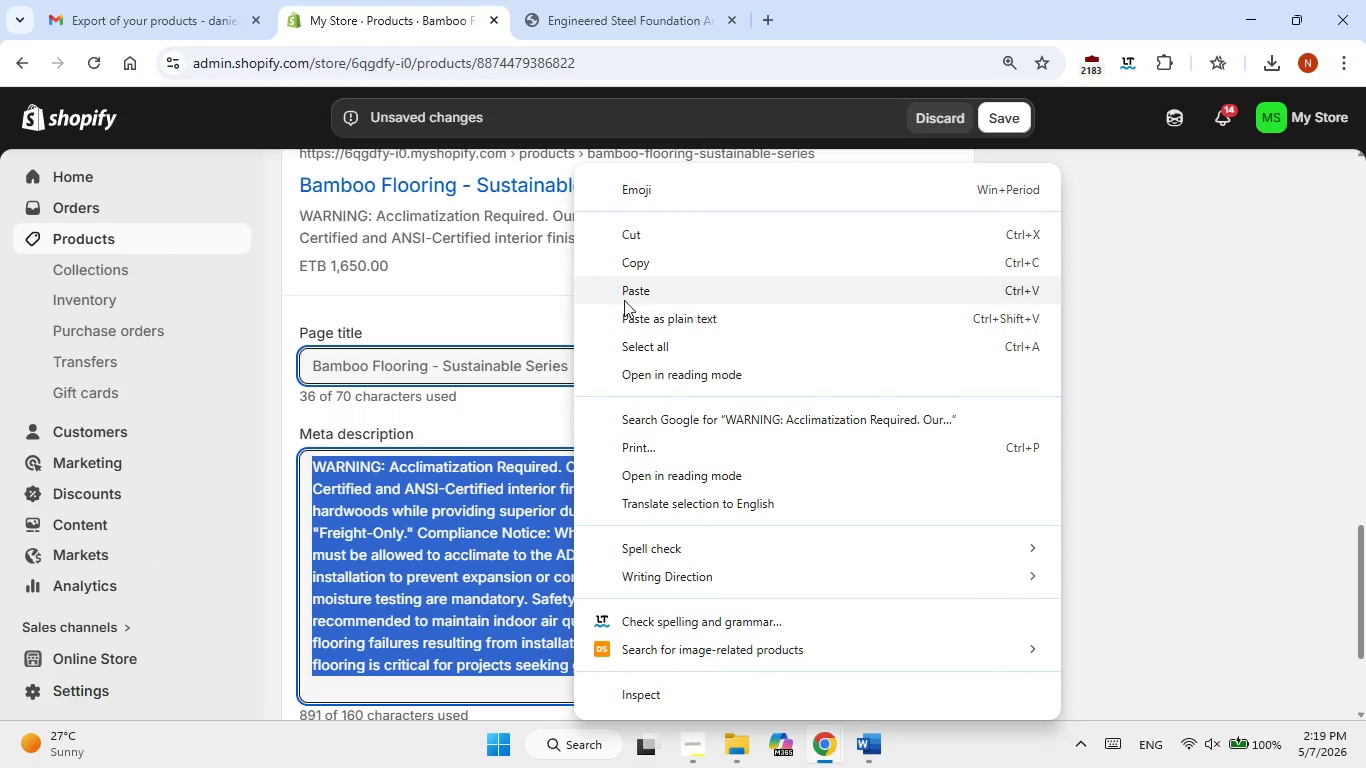 
left_click([624, 304])
 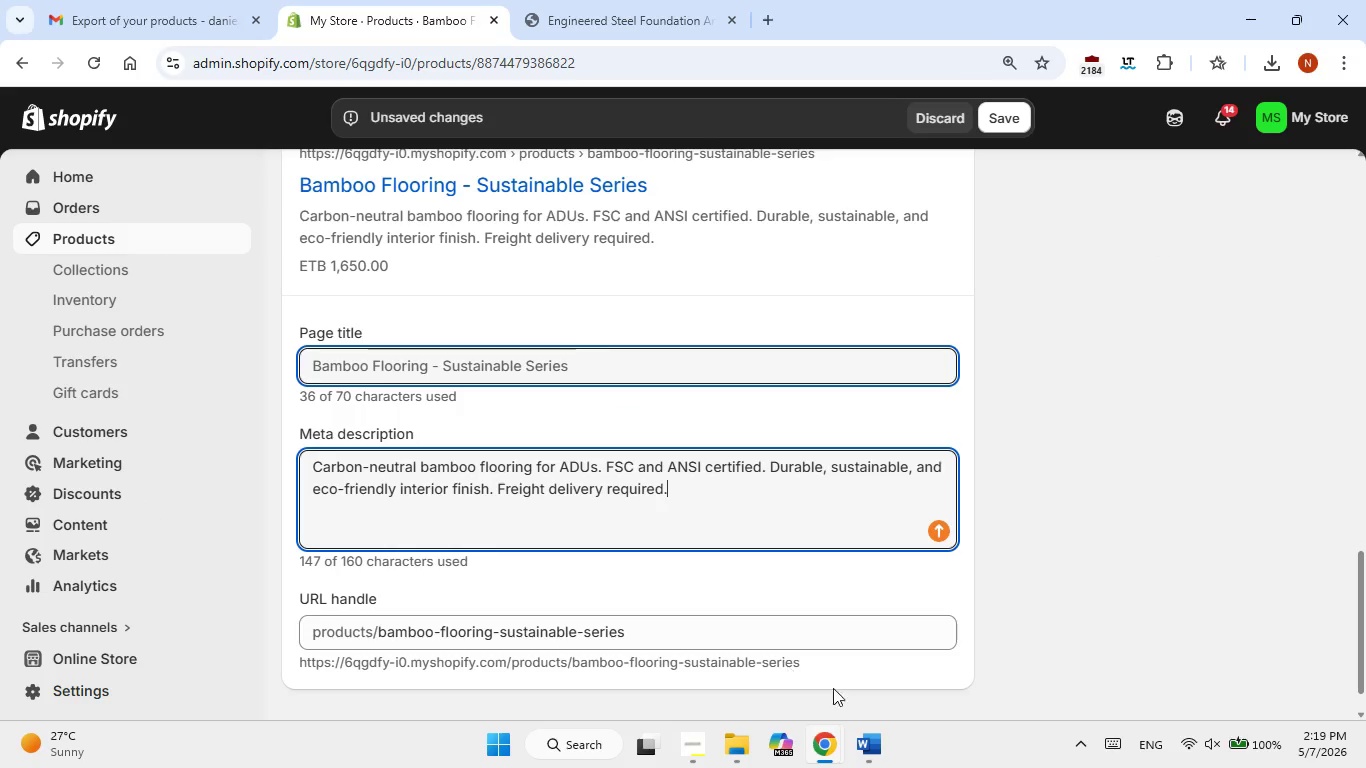 
left_click([862, 758])
 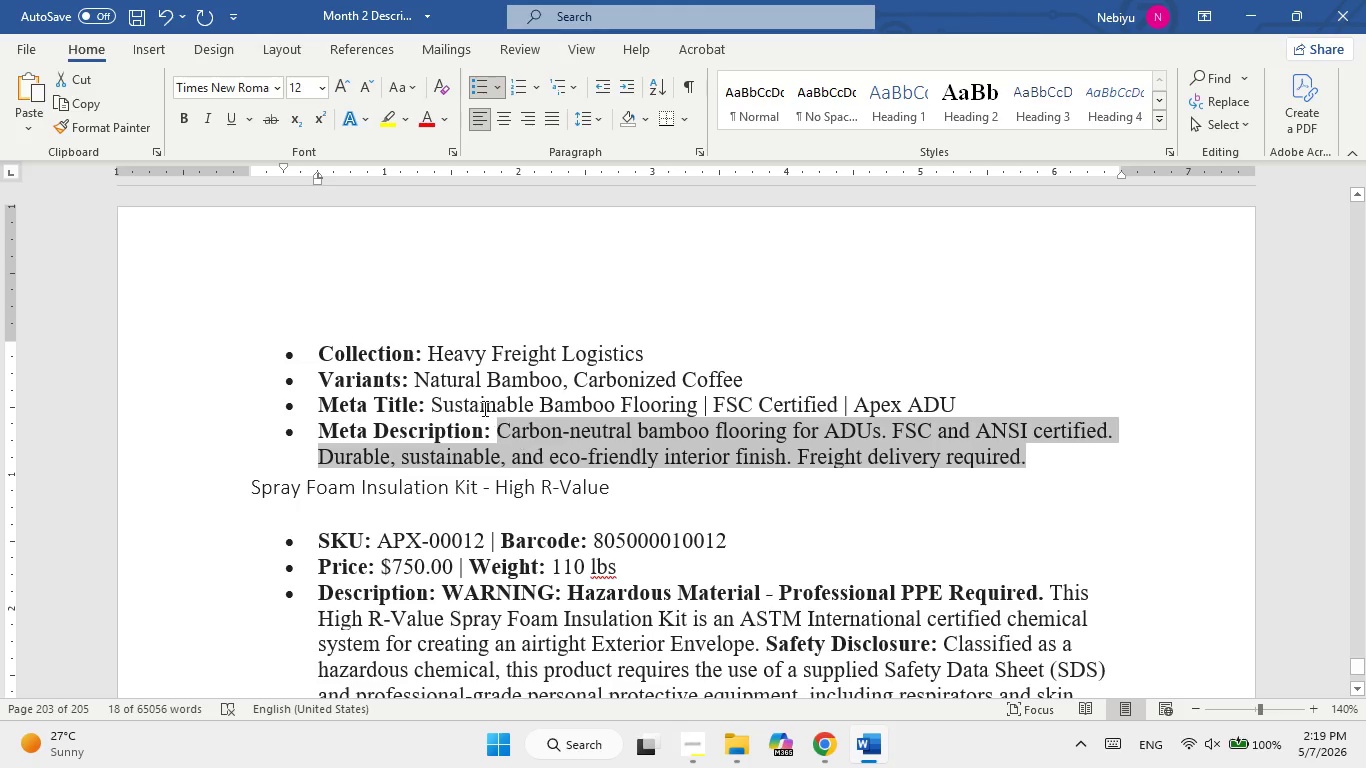 
left_click_drag(start_coordinate=[482, 404], to_coordinate=[935, 402])
 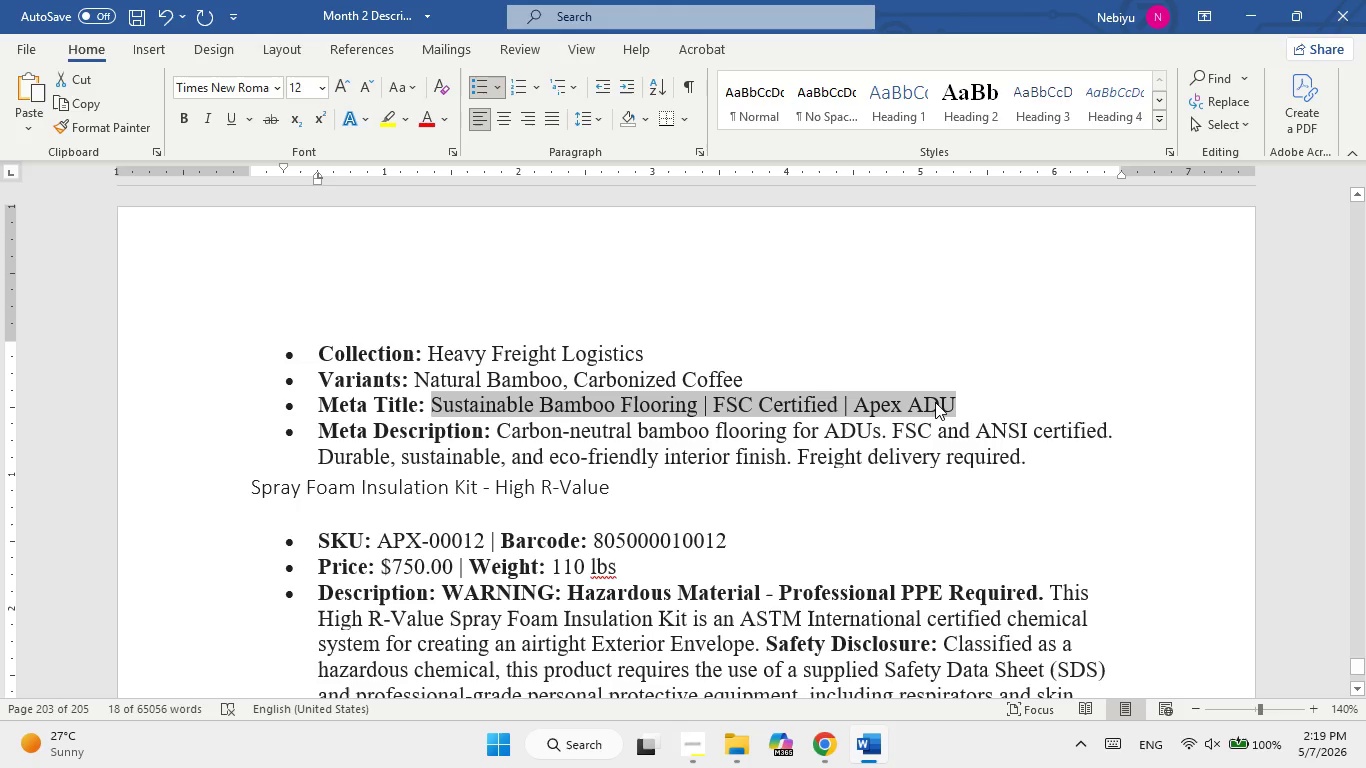 
right_click([935, 402])
 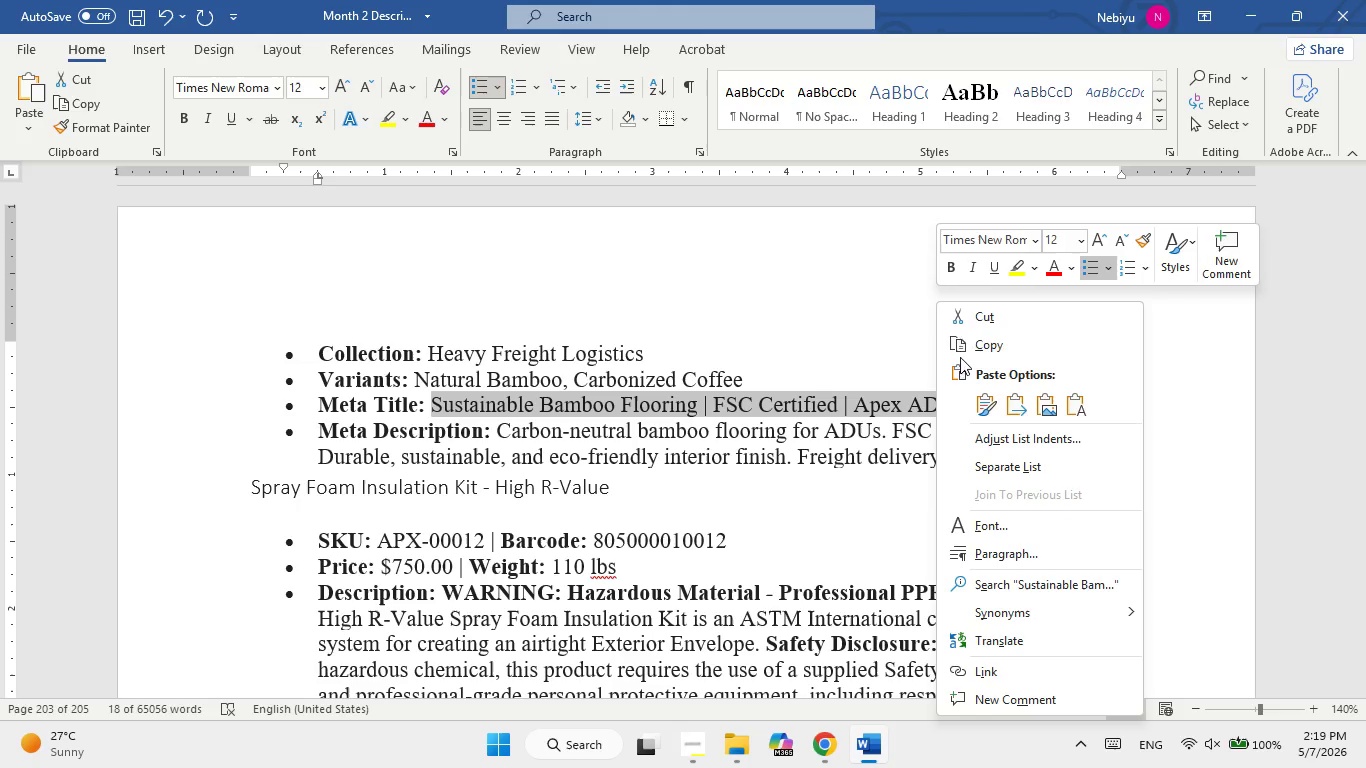 
left_click([969, 346])
 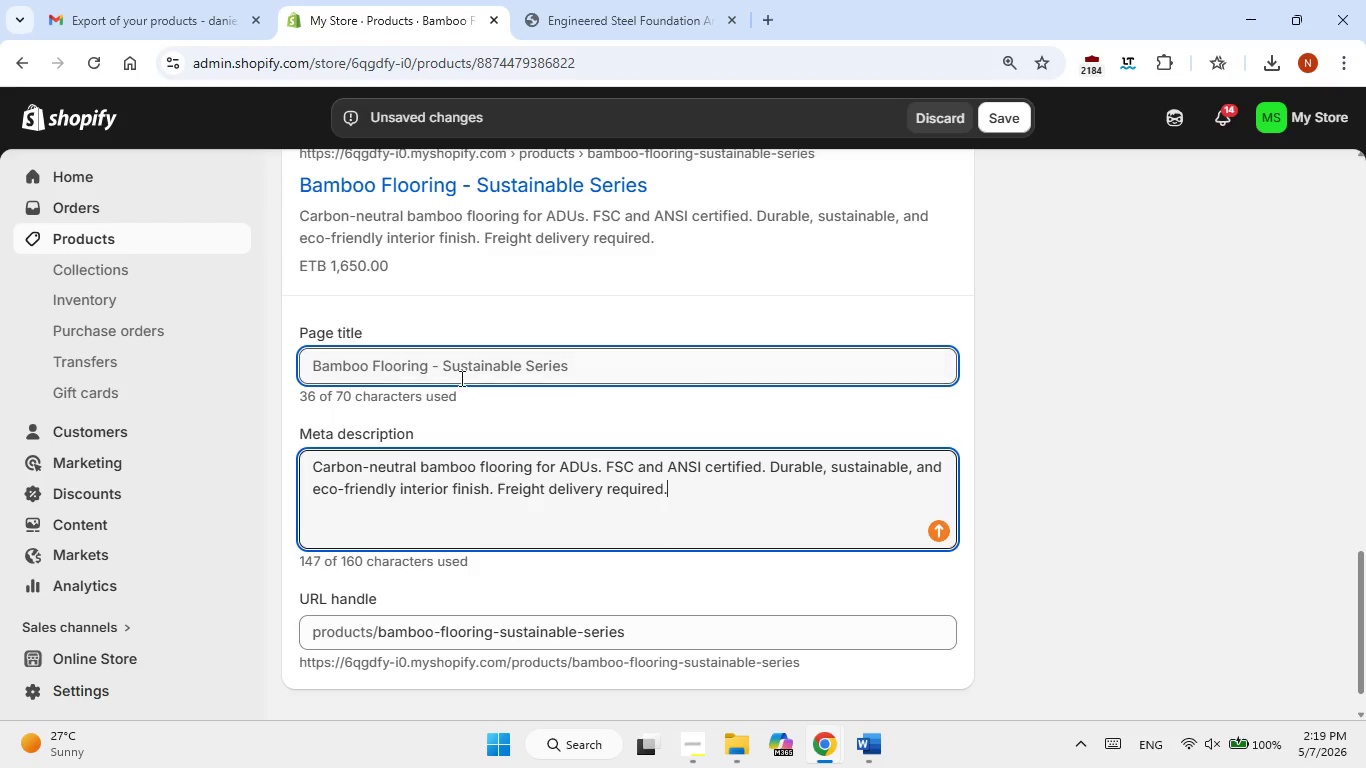 
double_click([460, 366])
 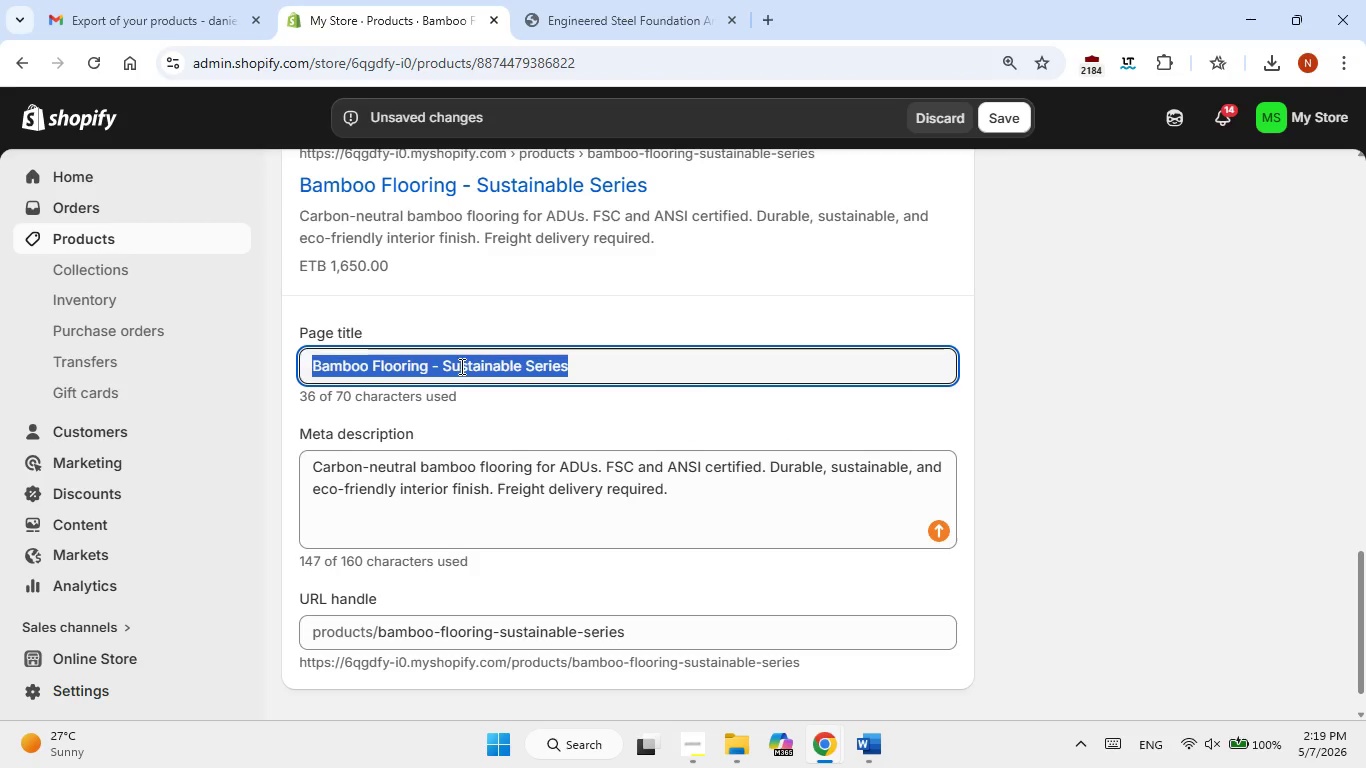 
triple_click([460, 366])
 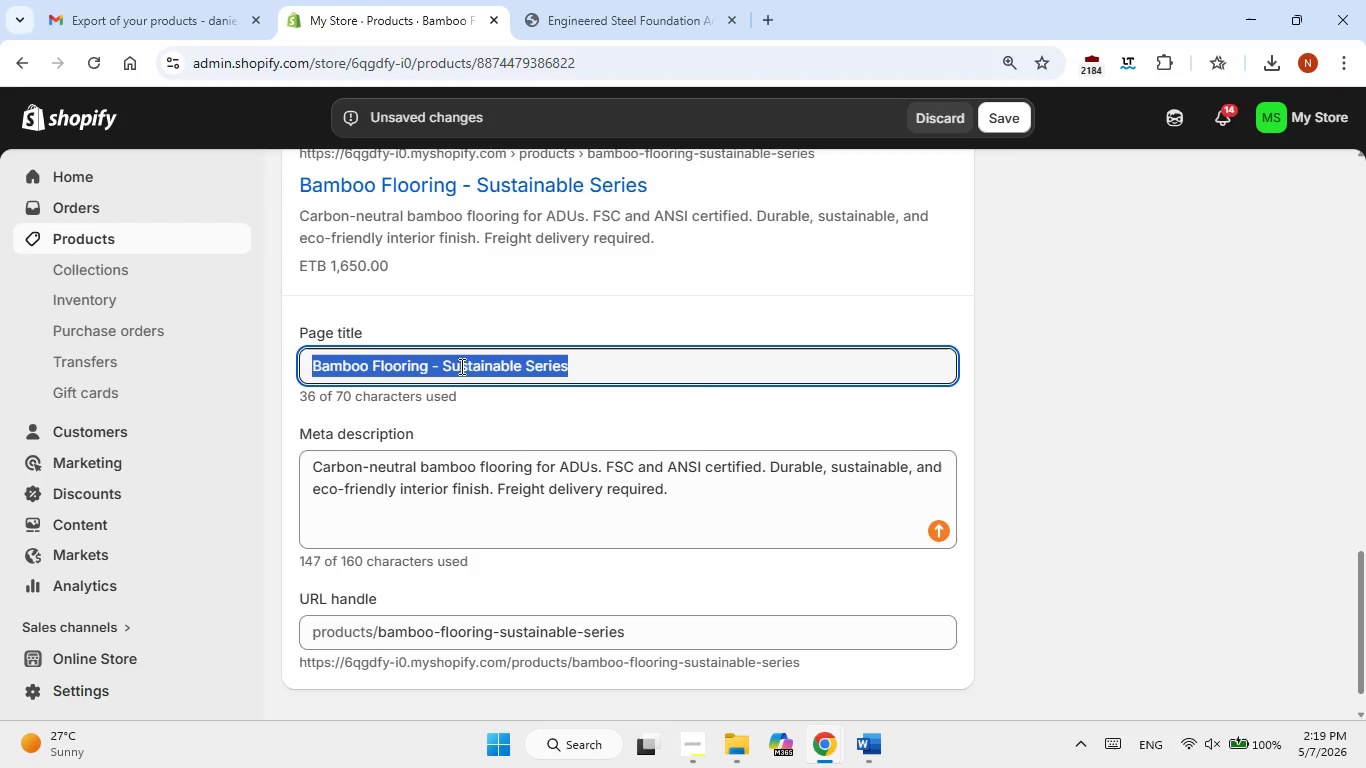 
right_click([460, 366])
 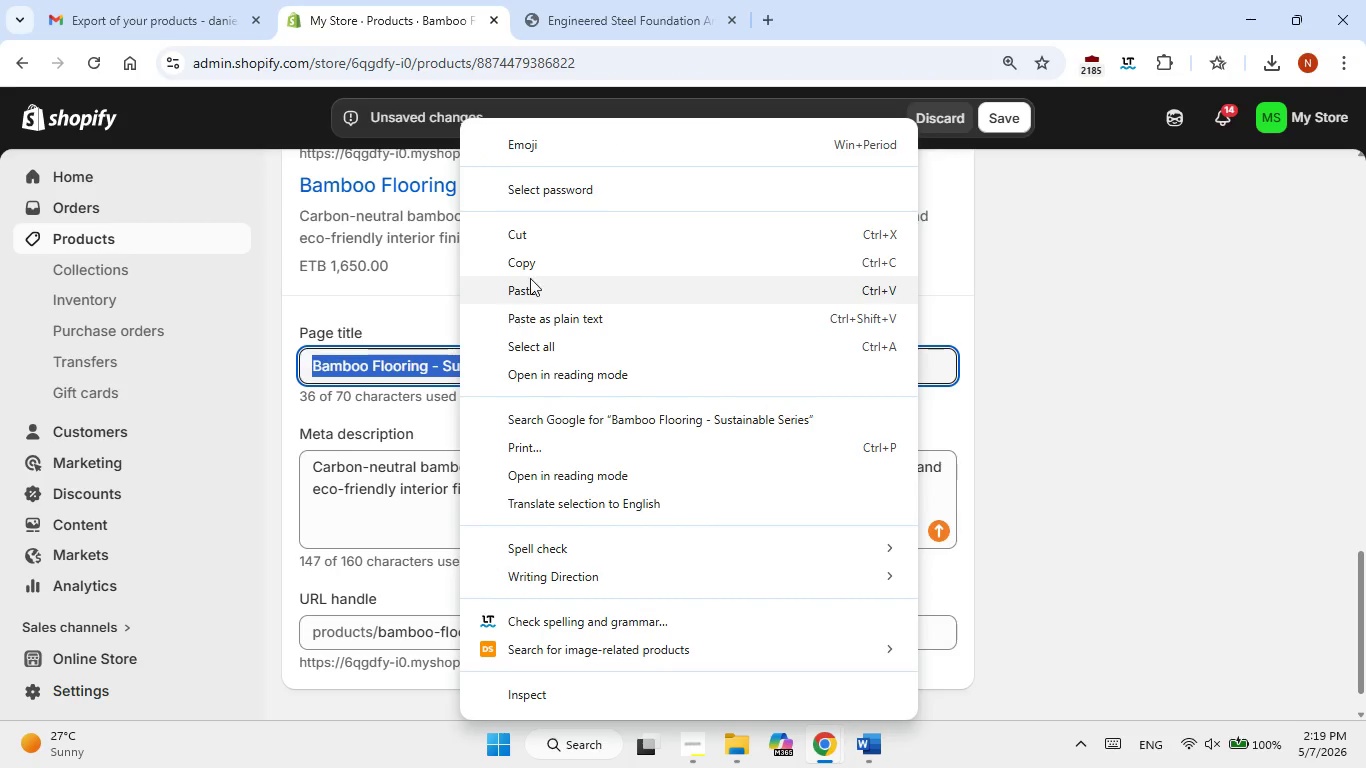 
left_click([530, 278])
 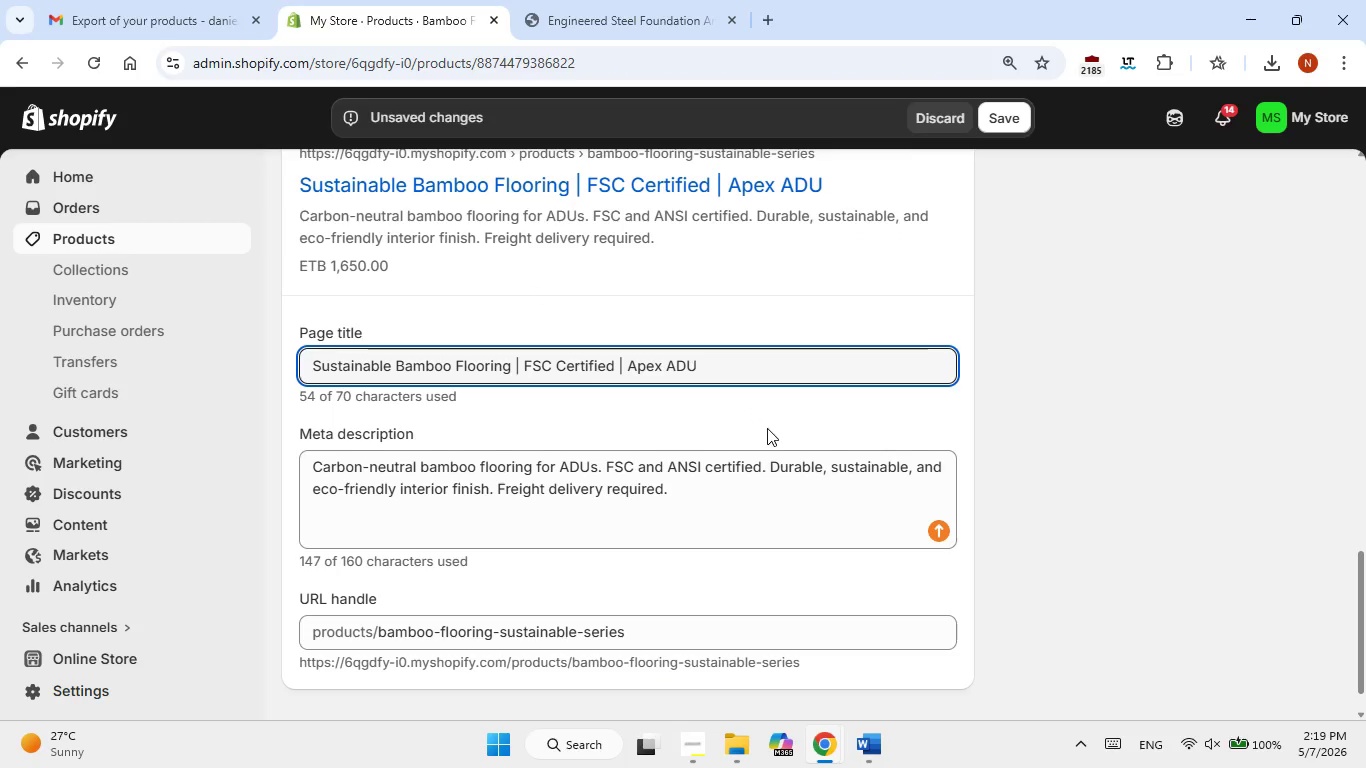 
scroll: coordinate [767, 428], scroll_direction: down, amount: 2.0
 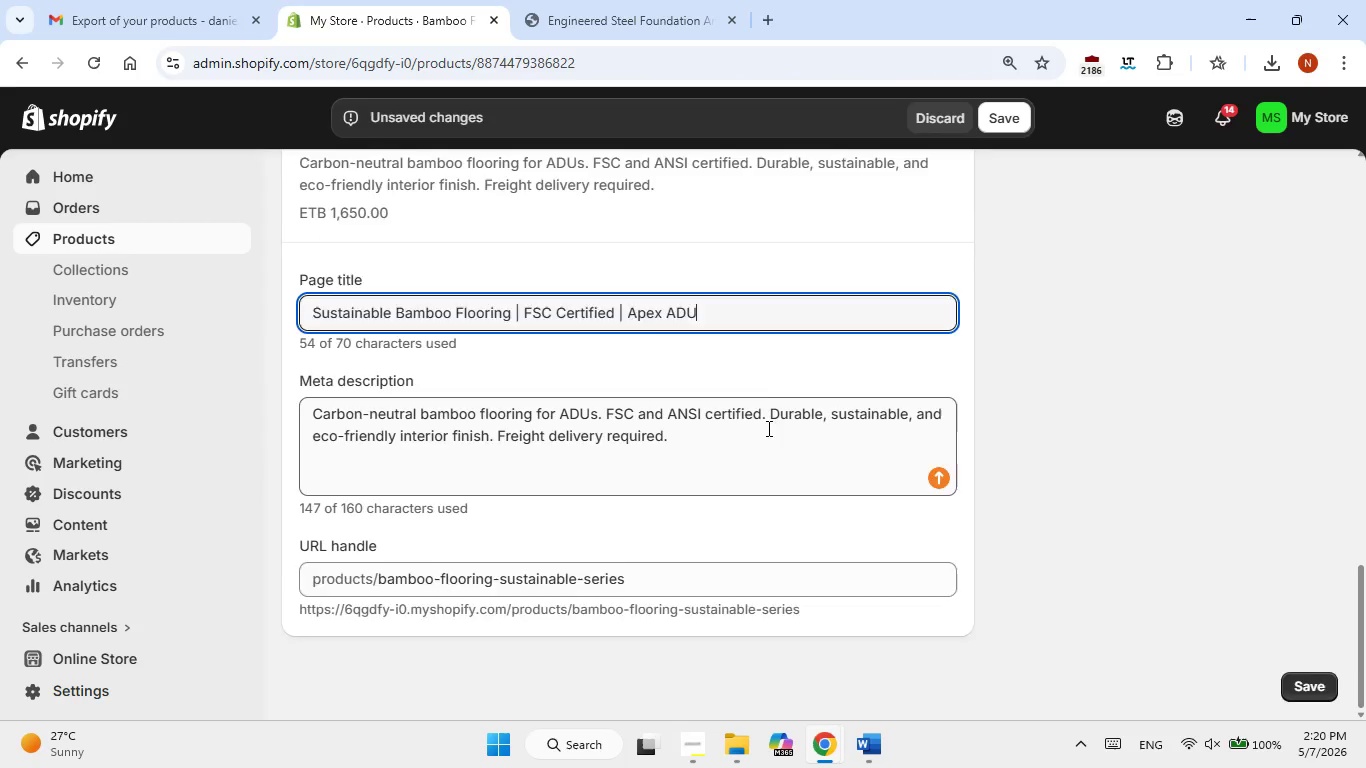 
scroll: coordinate [767, 428], scroll_direction: up, amount: 4.0
 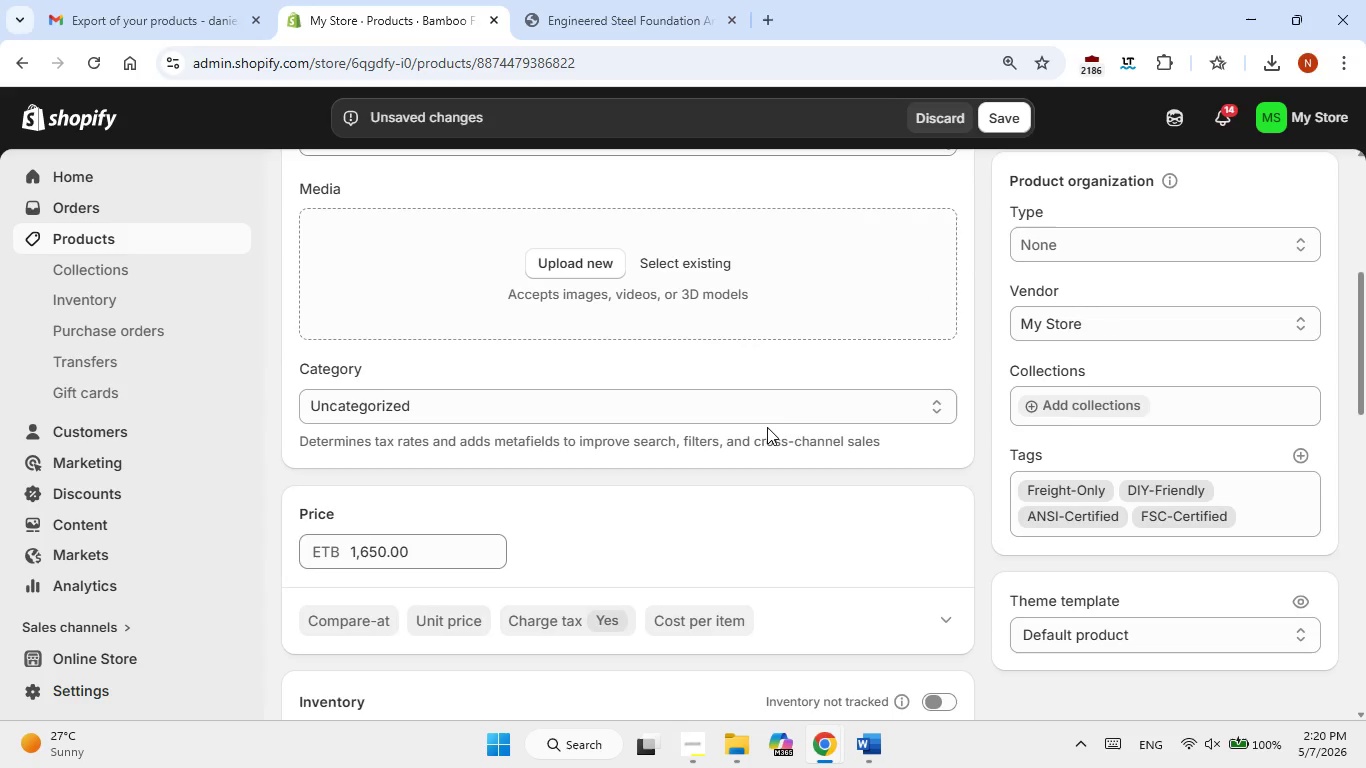 
wait(18.38)
 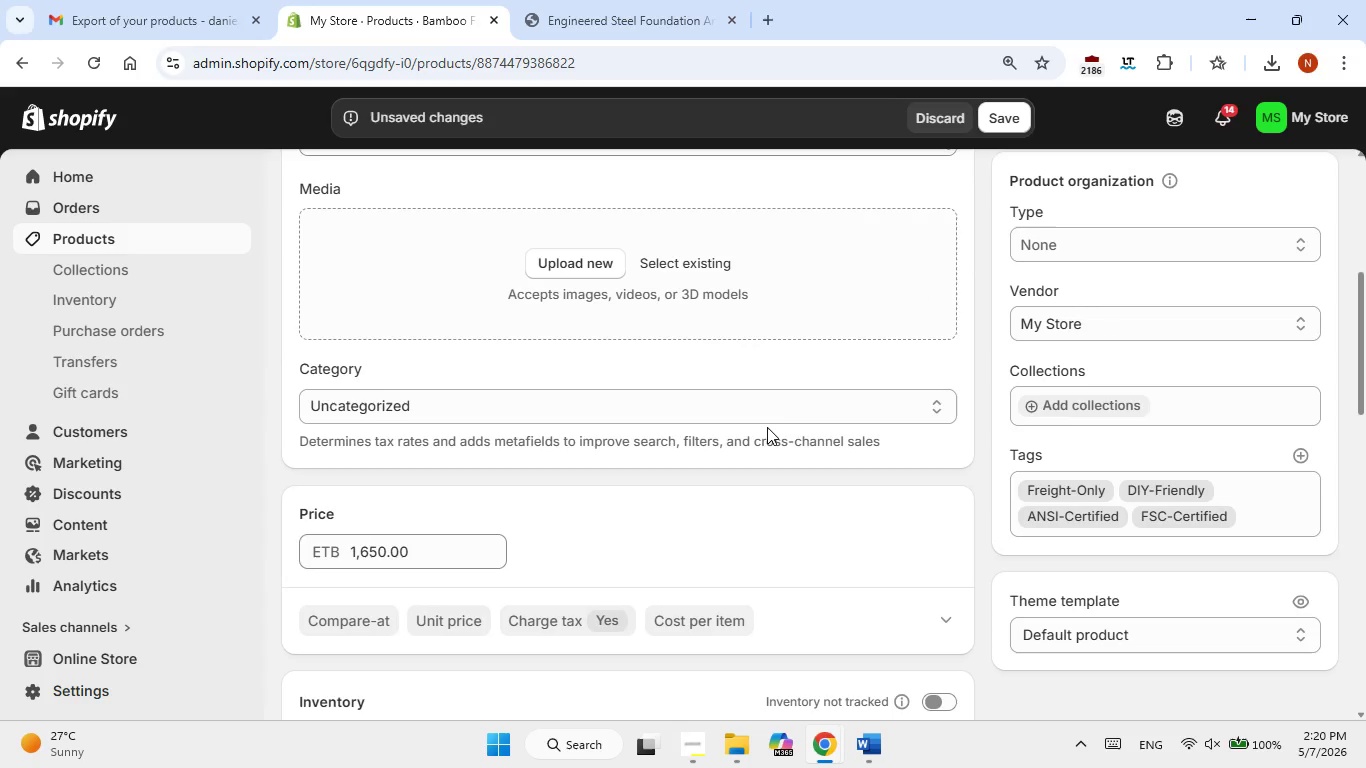 
scroll: coordinate [680, 319], scroll_direction: up, amount: 3.0
 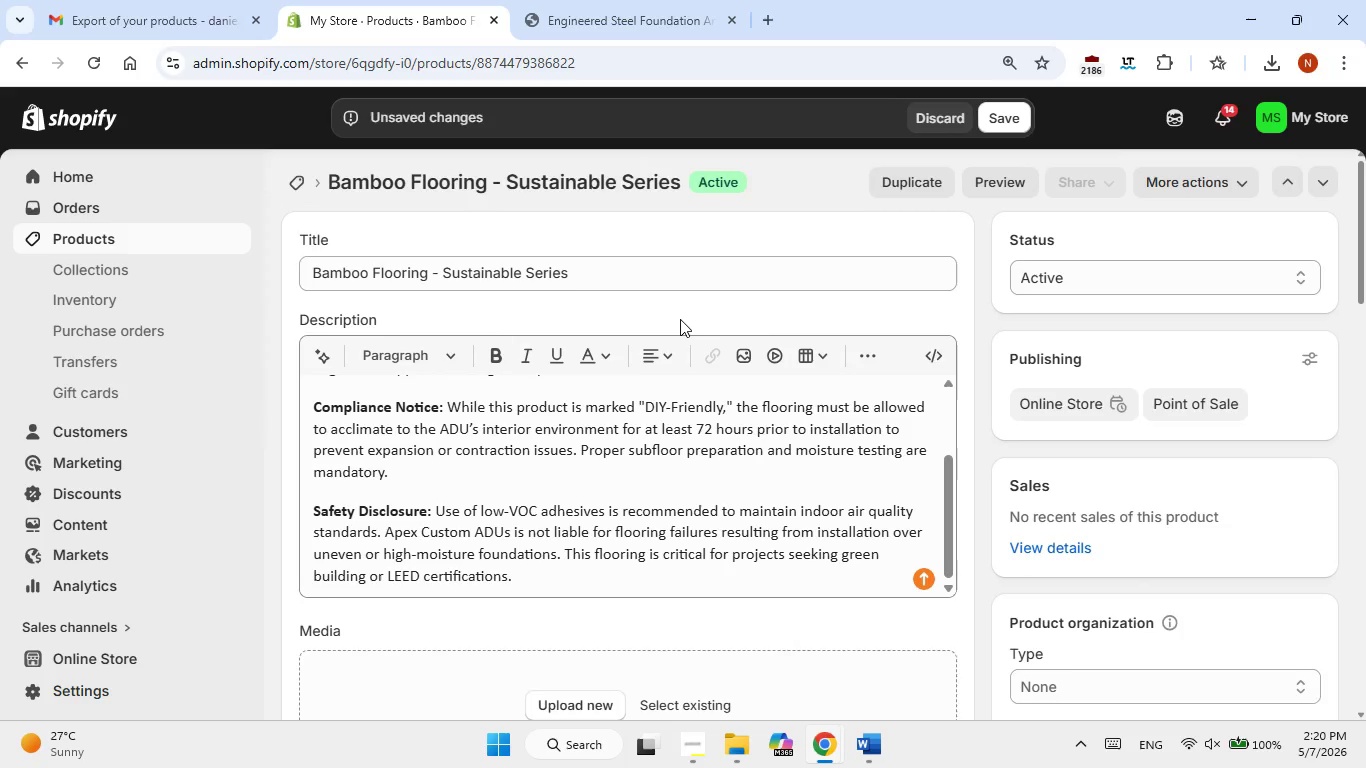 
scroll: coordinate [680, 319], scroll_direction: down, amount: 1.0
 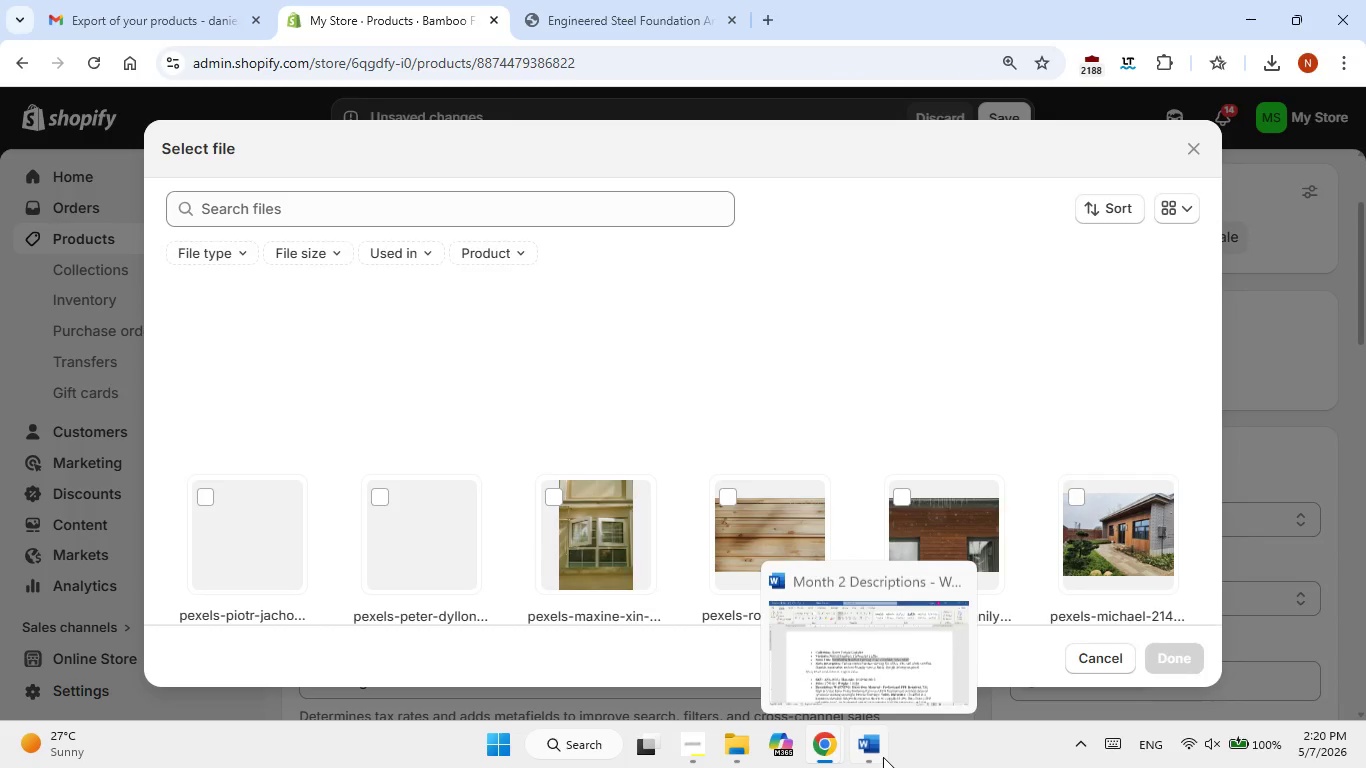 
left_click([883, 757])
 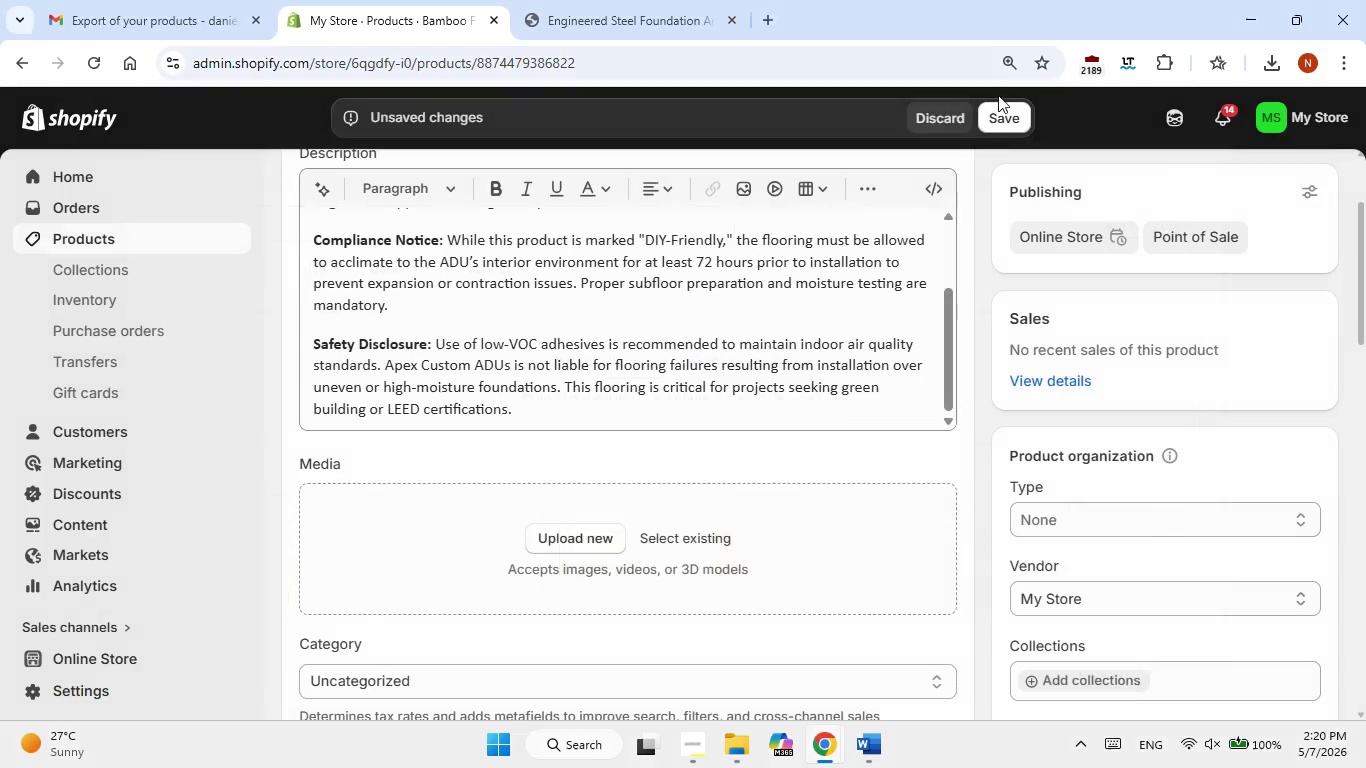 
left_click([561, 0])
 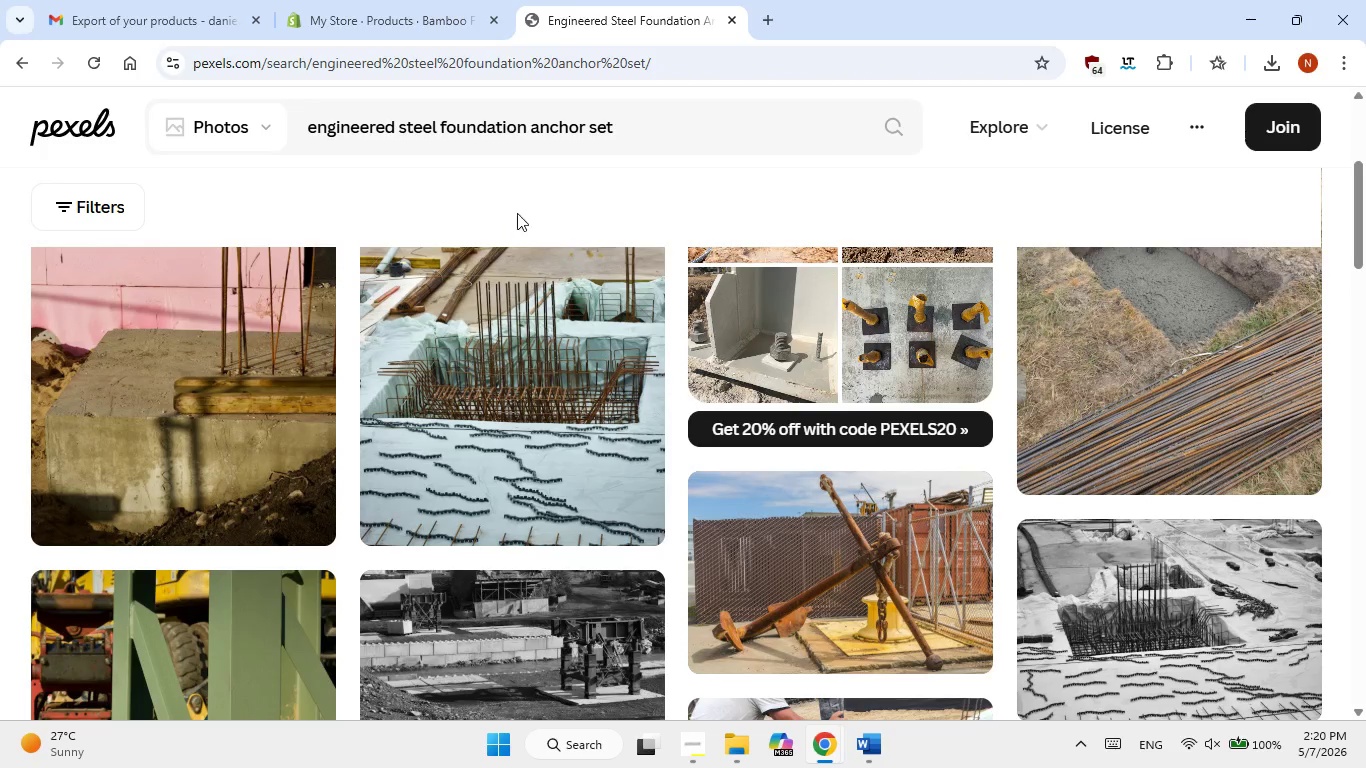 
double_click([567, 137])
 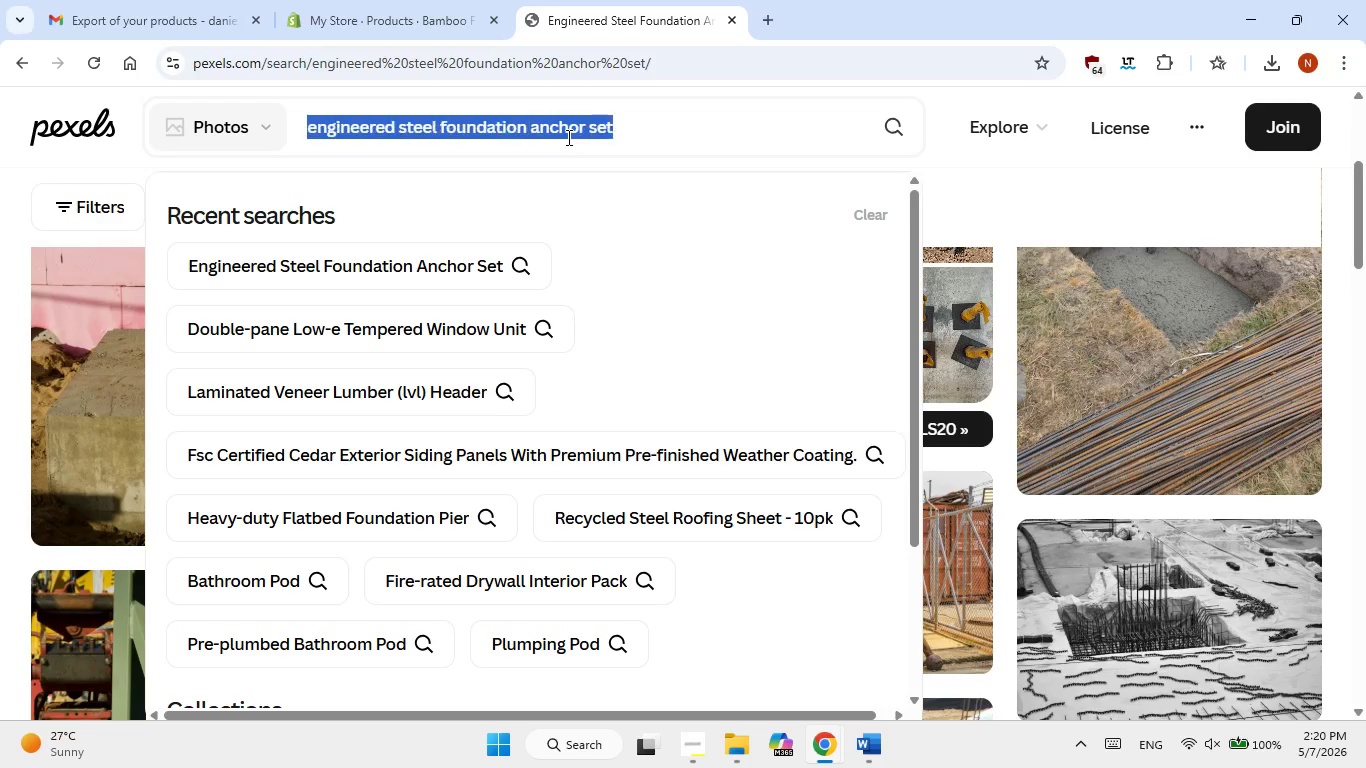 
triple_click([567, 137])
 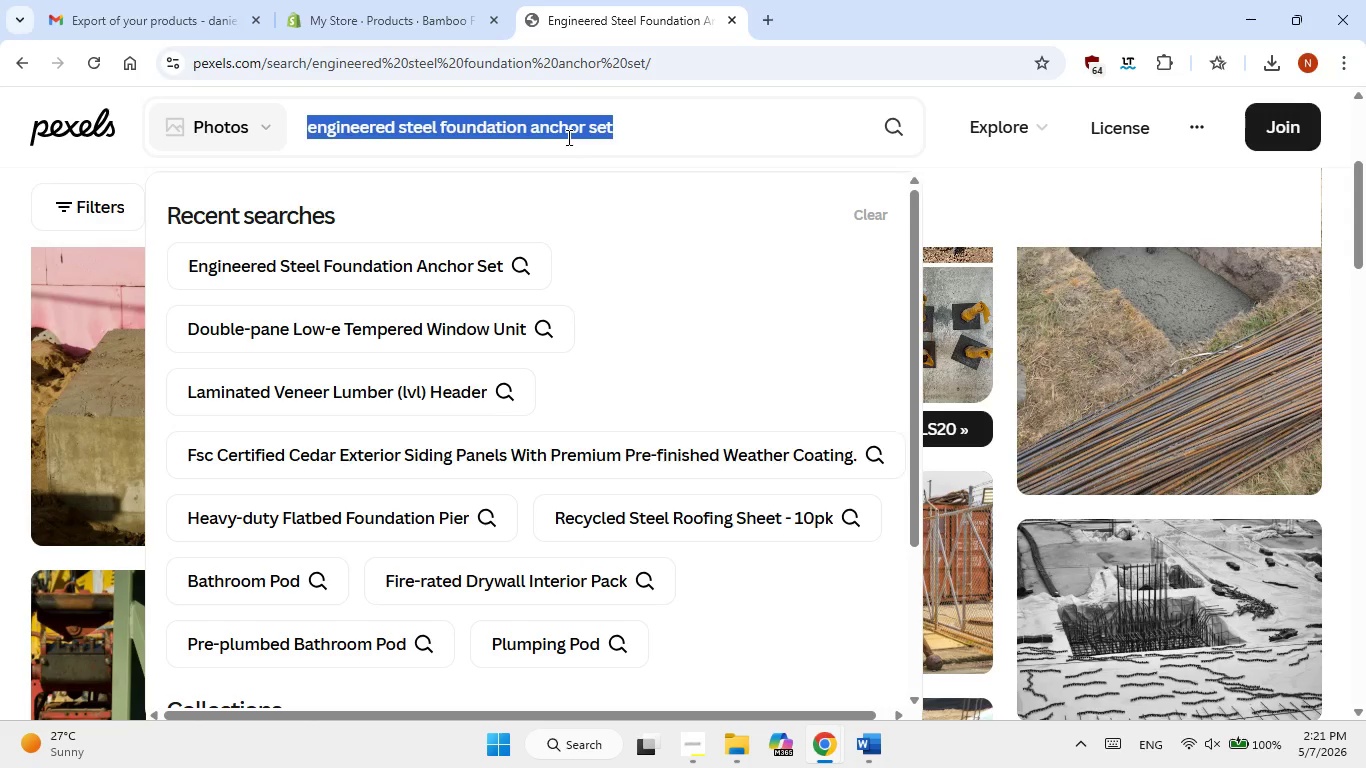 
wait(51.0)
 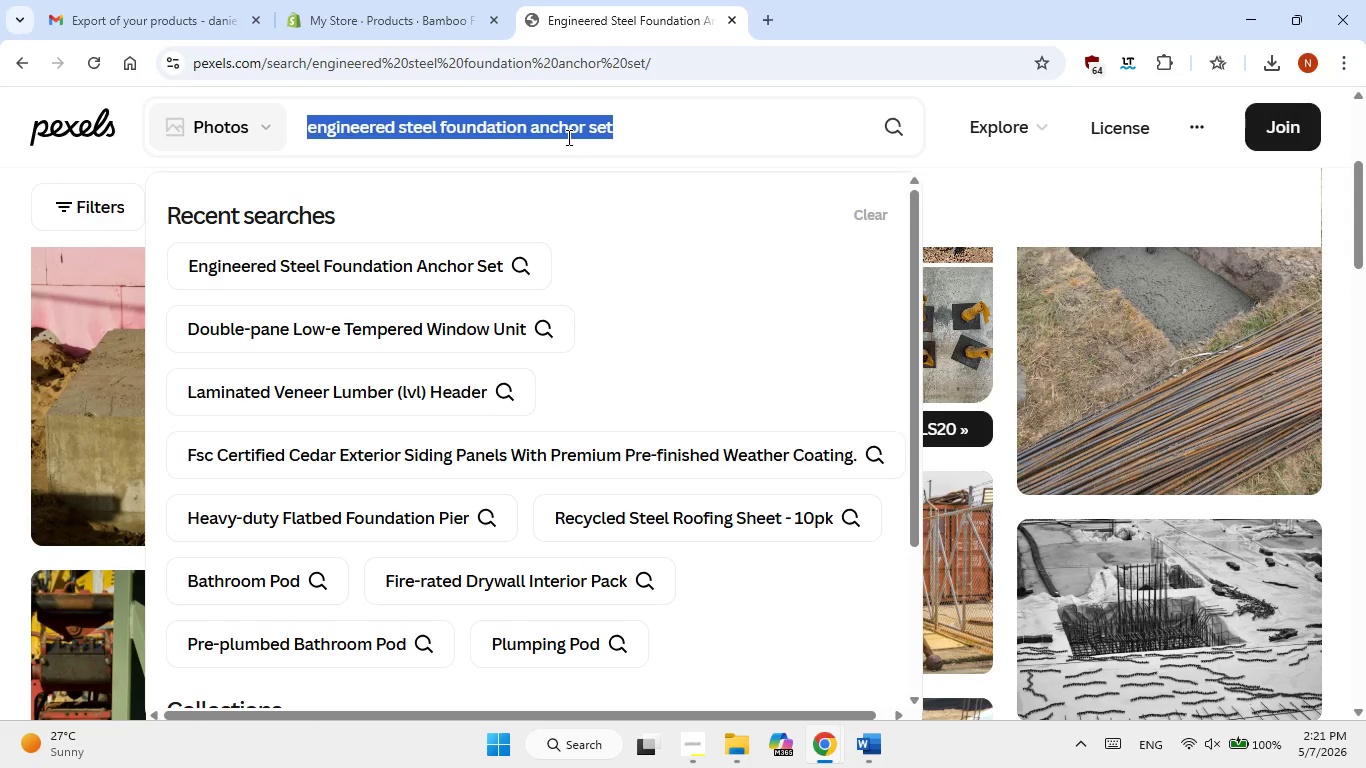 
left_click([811, 290])
 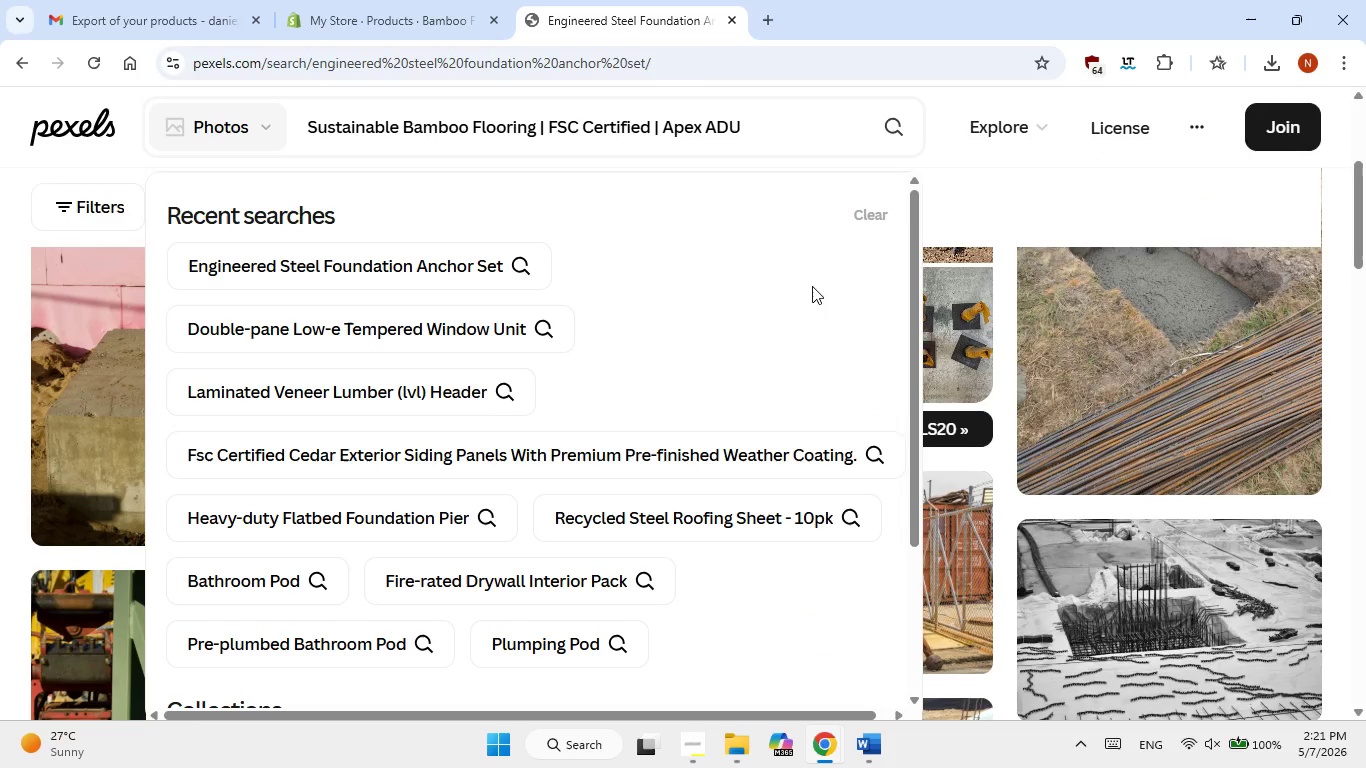 
key(NumpadEnter)
 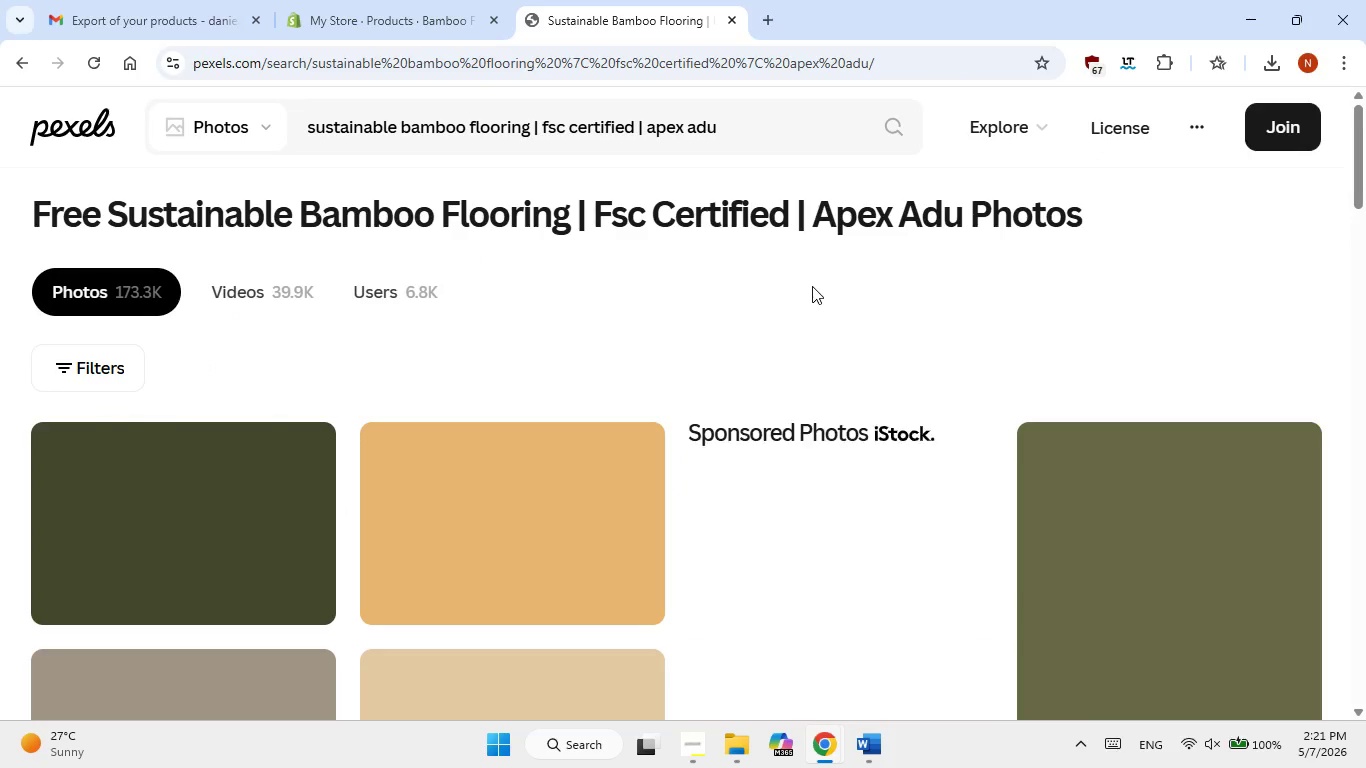 
scroll: coordinate [606, 433], scroll_direction: down, amount: 3.0
 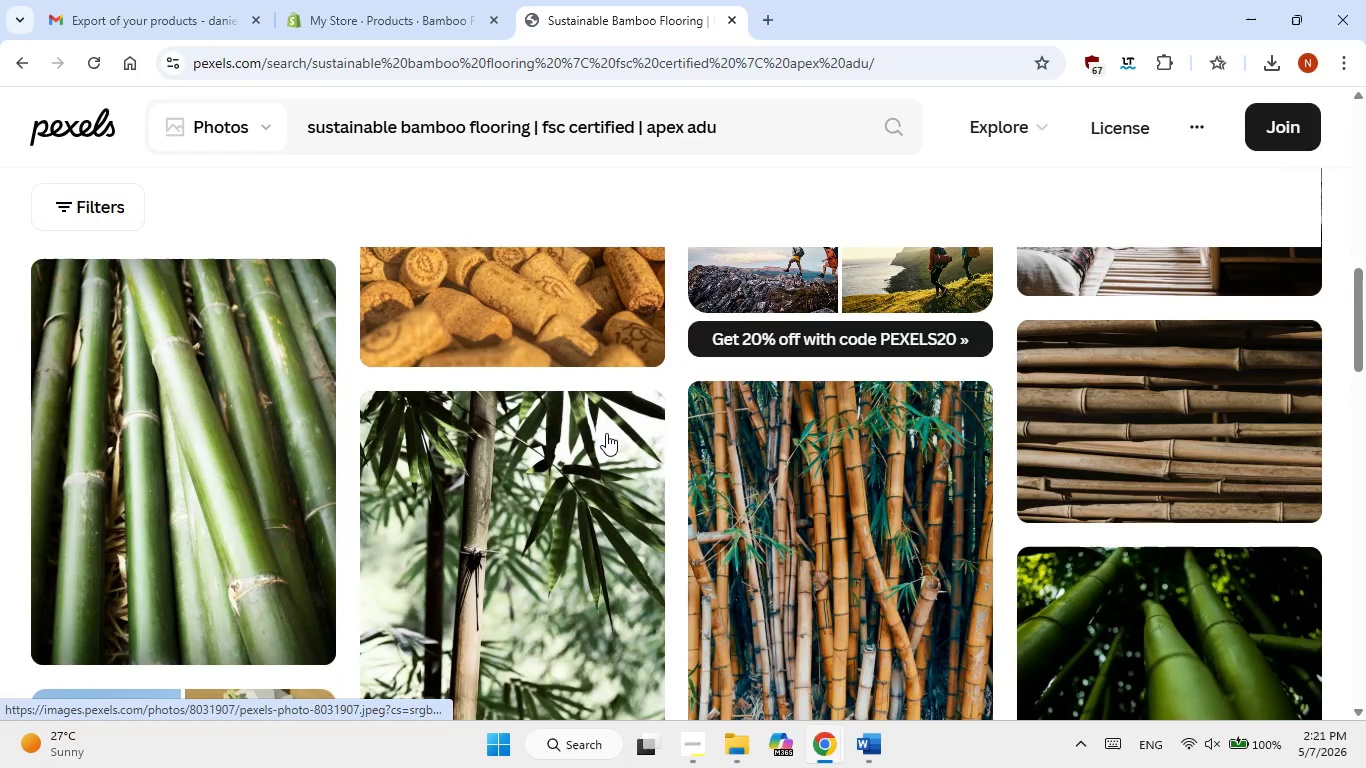 
scroll: coordinate [605, 429], scroll_direction: up, amount: 7.0
 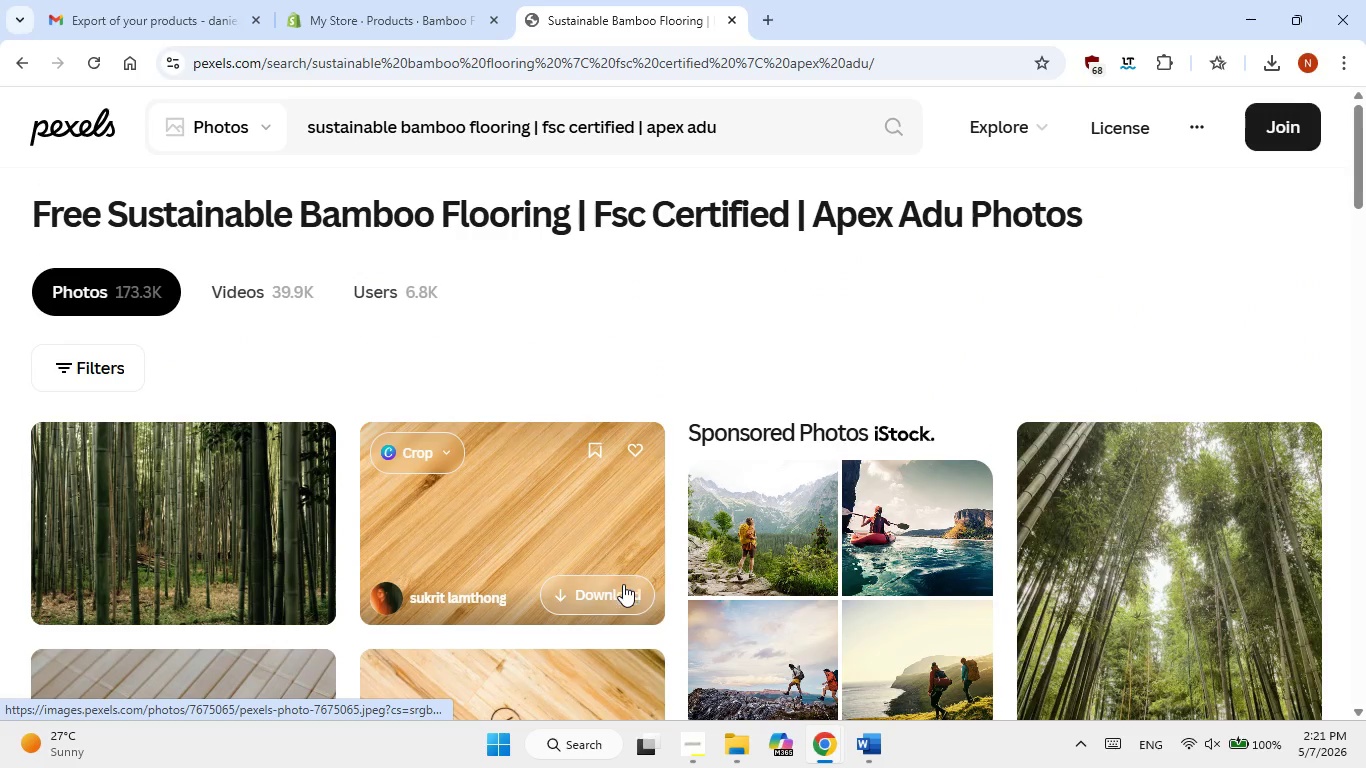 
left_click([623, 598])
 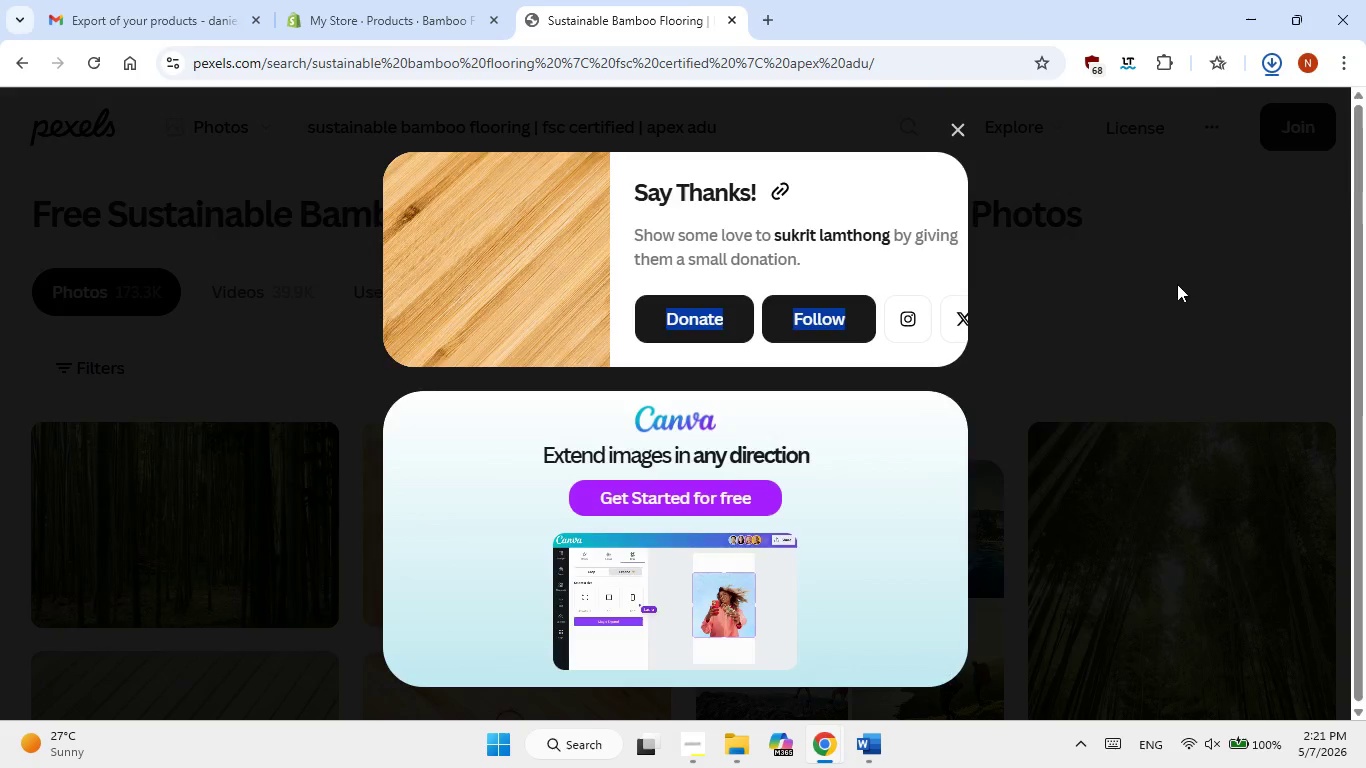 
left_click([312, 0])
 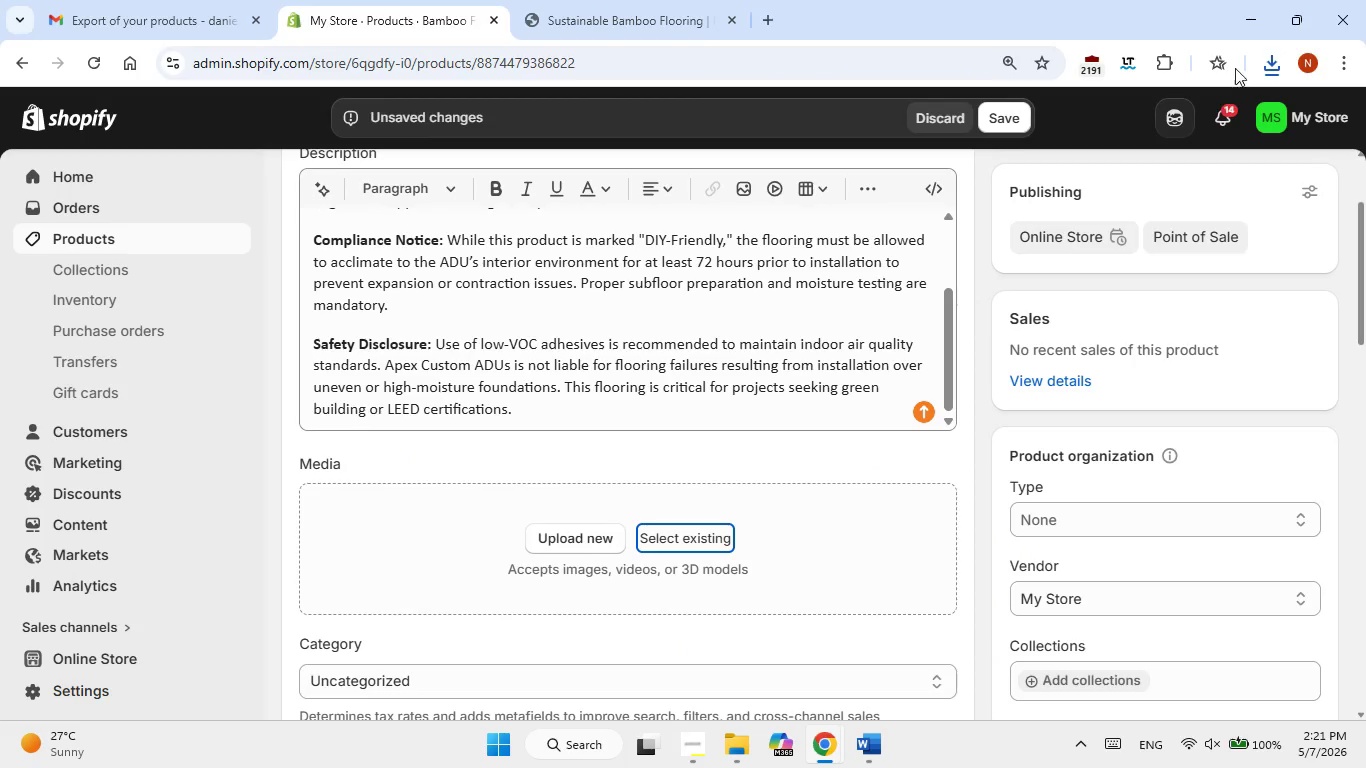 
left_click([1282, 51])
 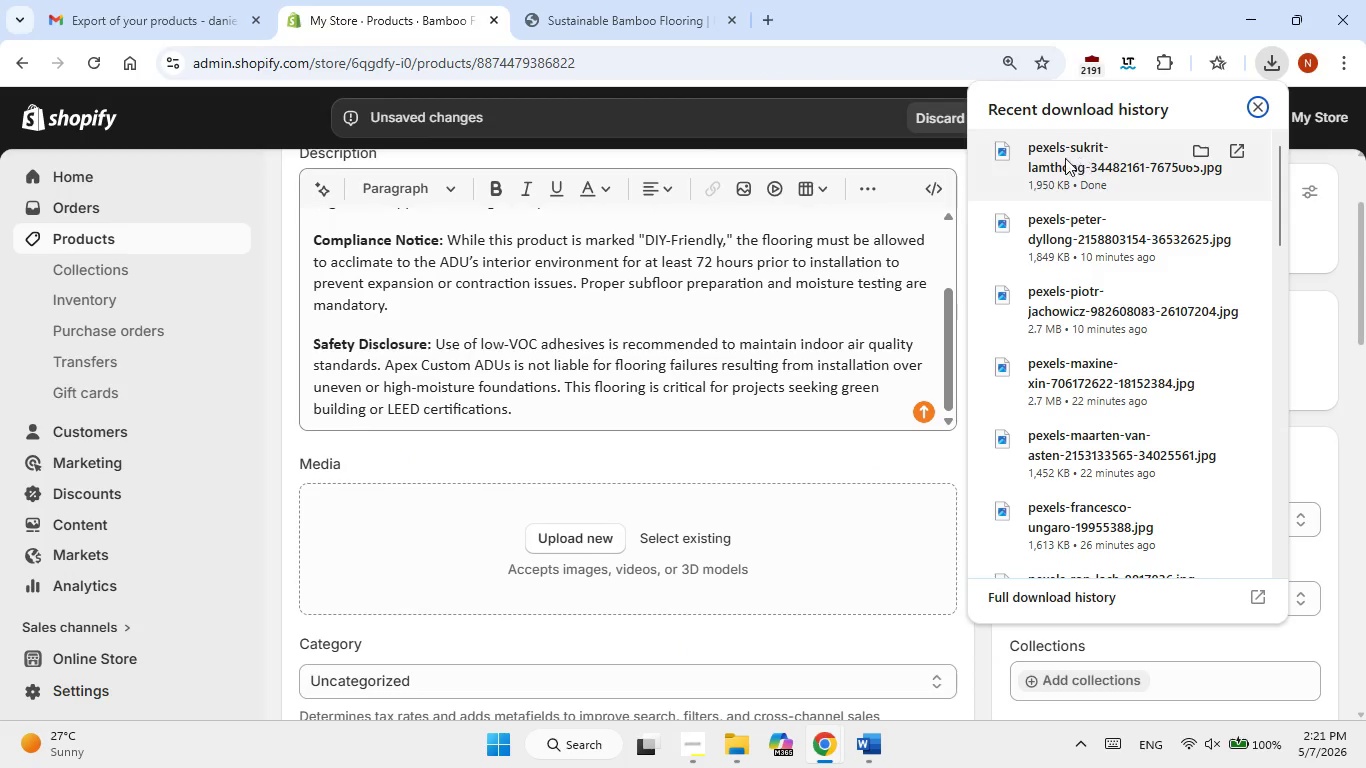 
left_click_drag(start_coordinate=[1051, 166], to_coordinate=[564, 566])
 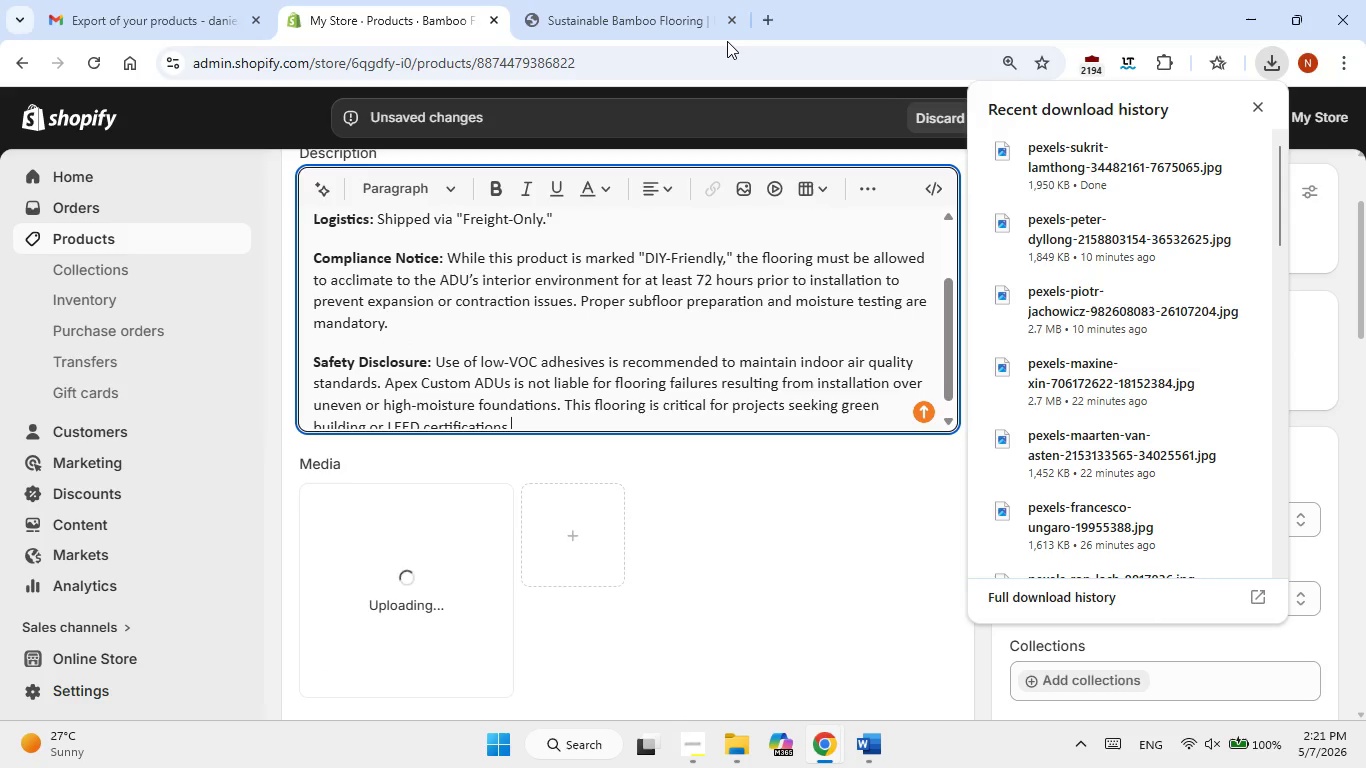 
wait(12.9)
 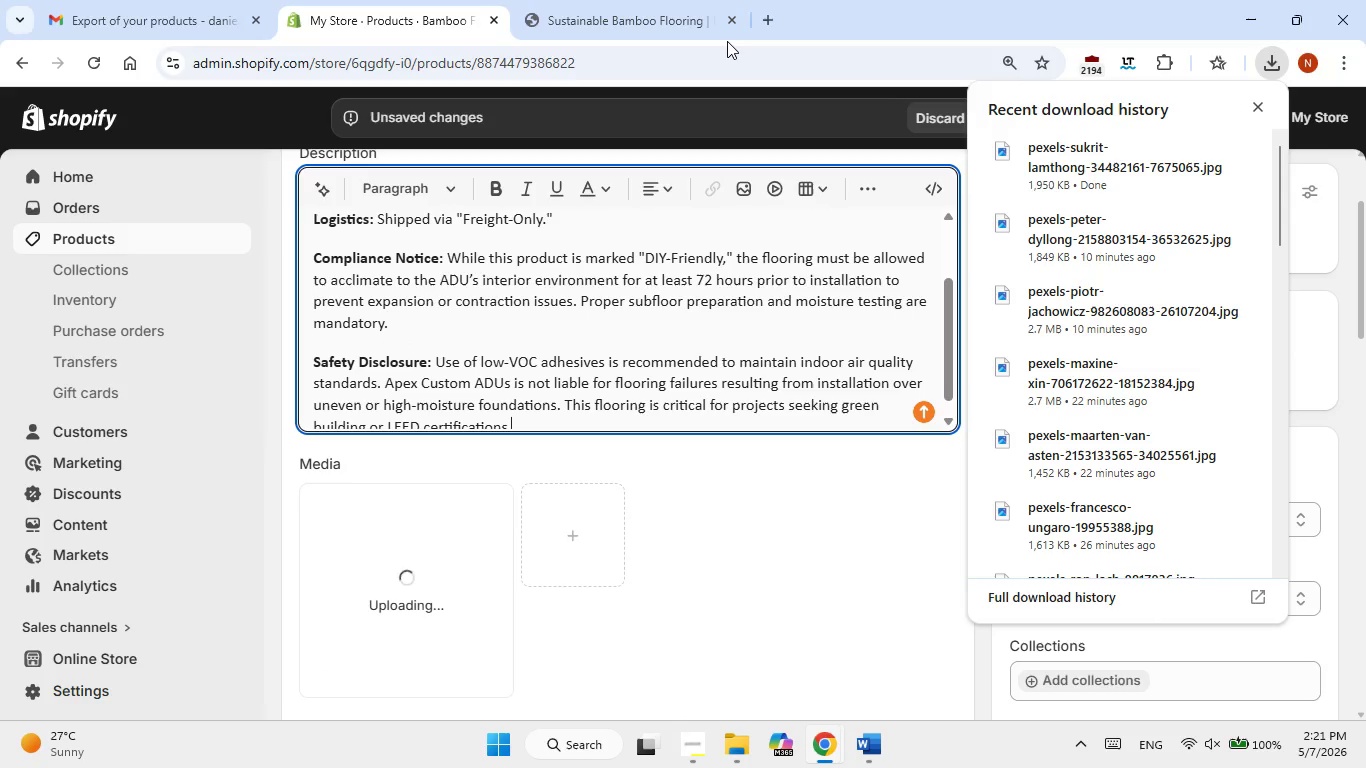 
mouse_move([4, 712])
 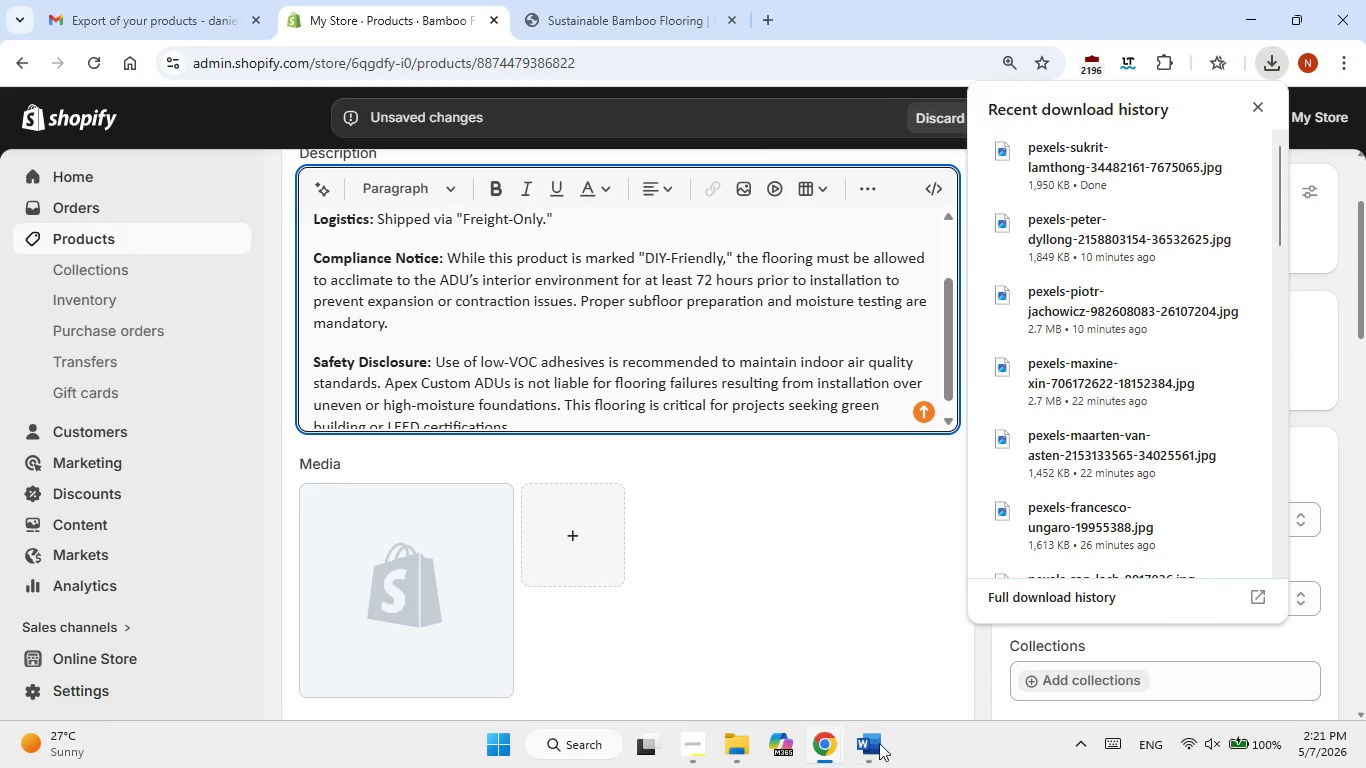 
left_click([877, 745])
 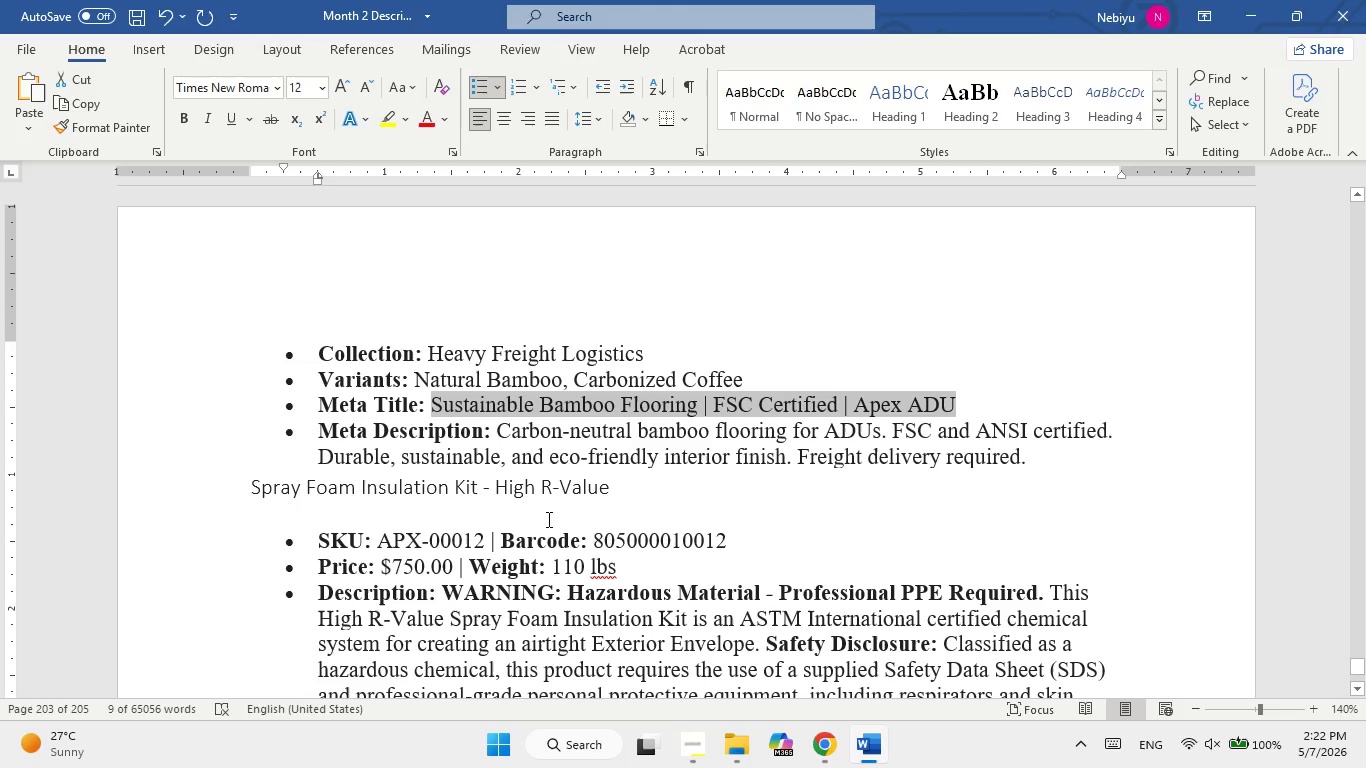 
wait(27.68)
 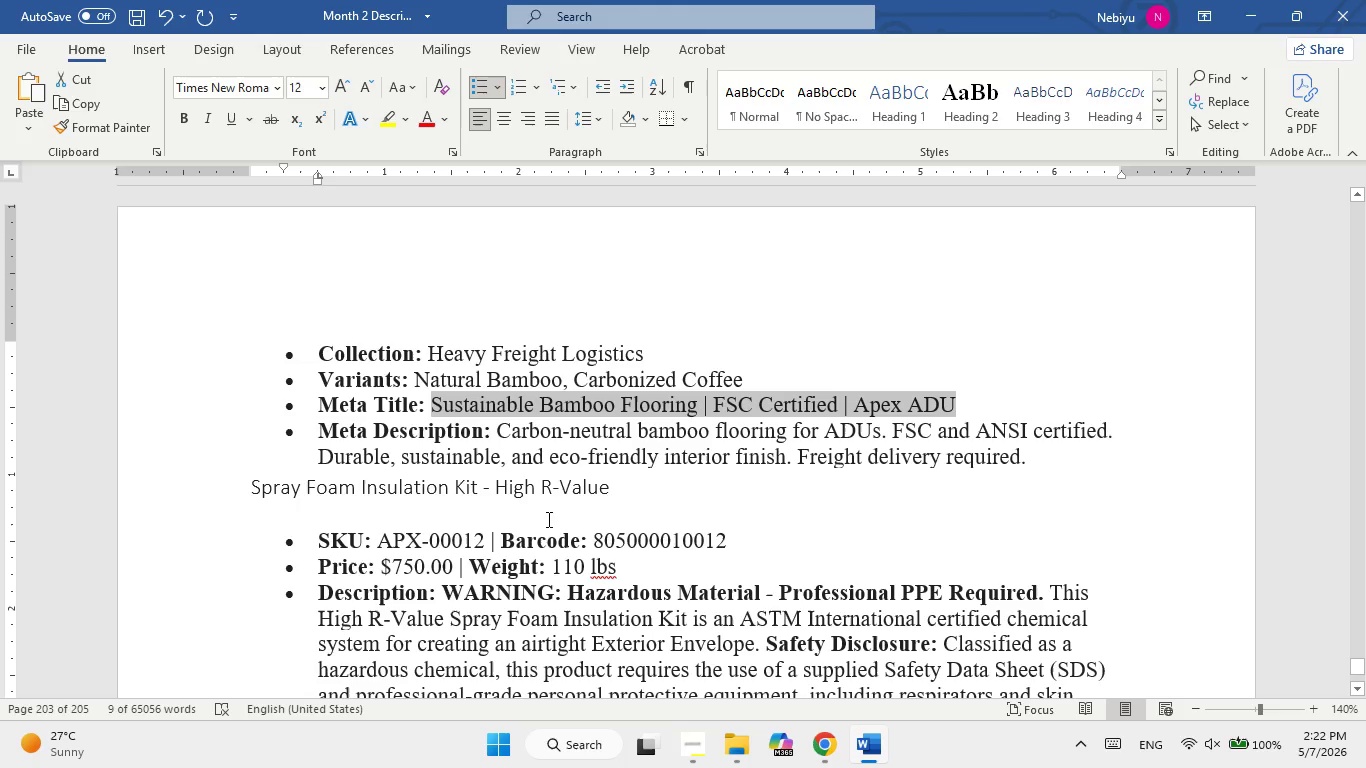 
mouse_move([510, 386])
 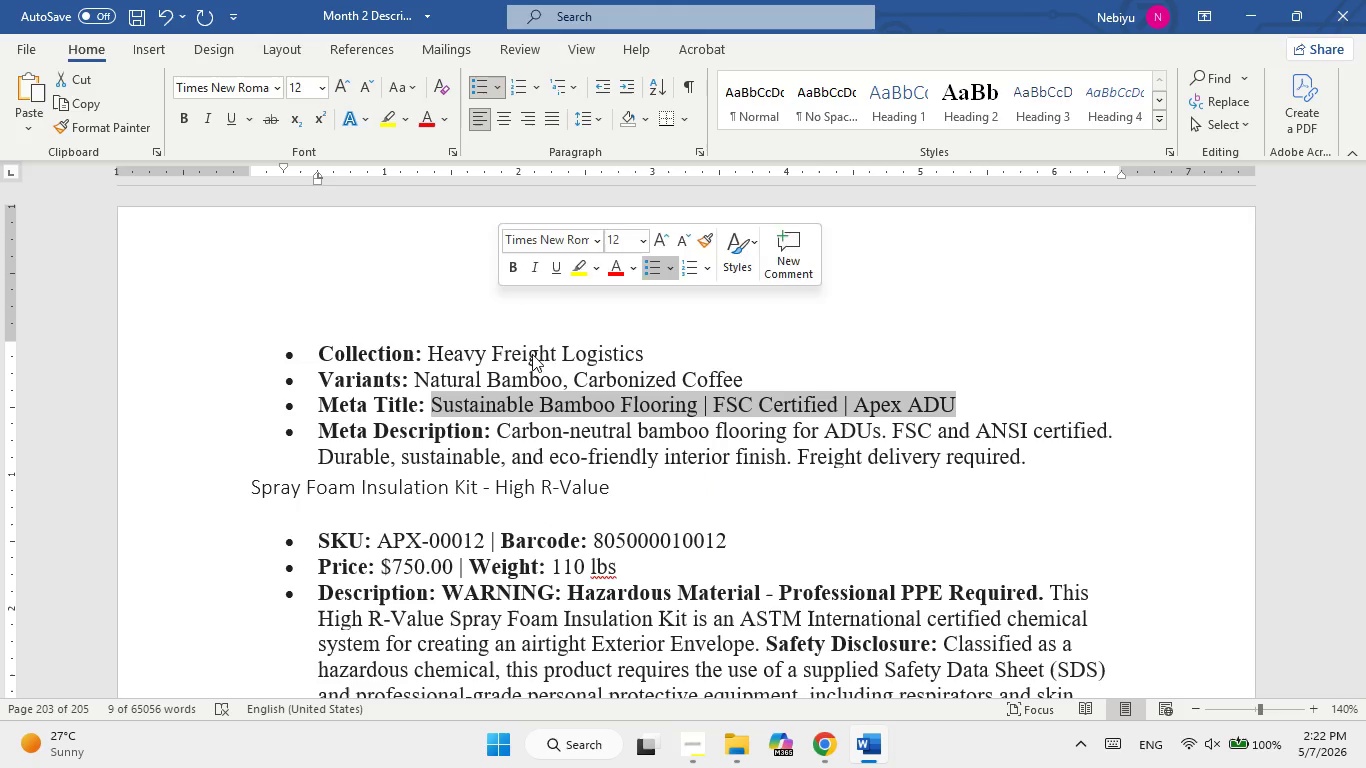 
left_click([532, 354])
 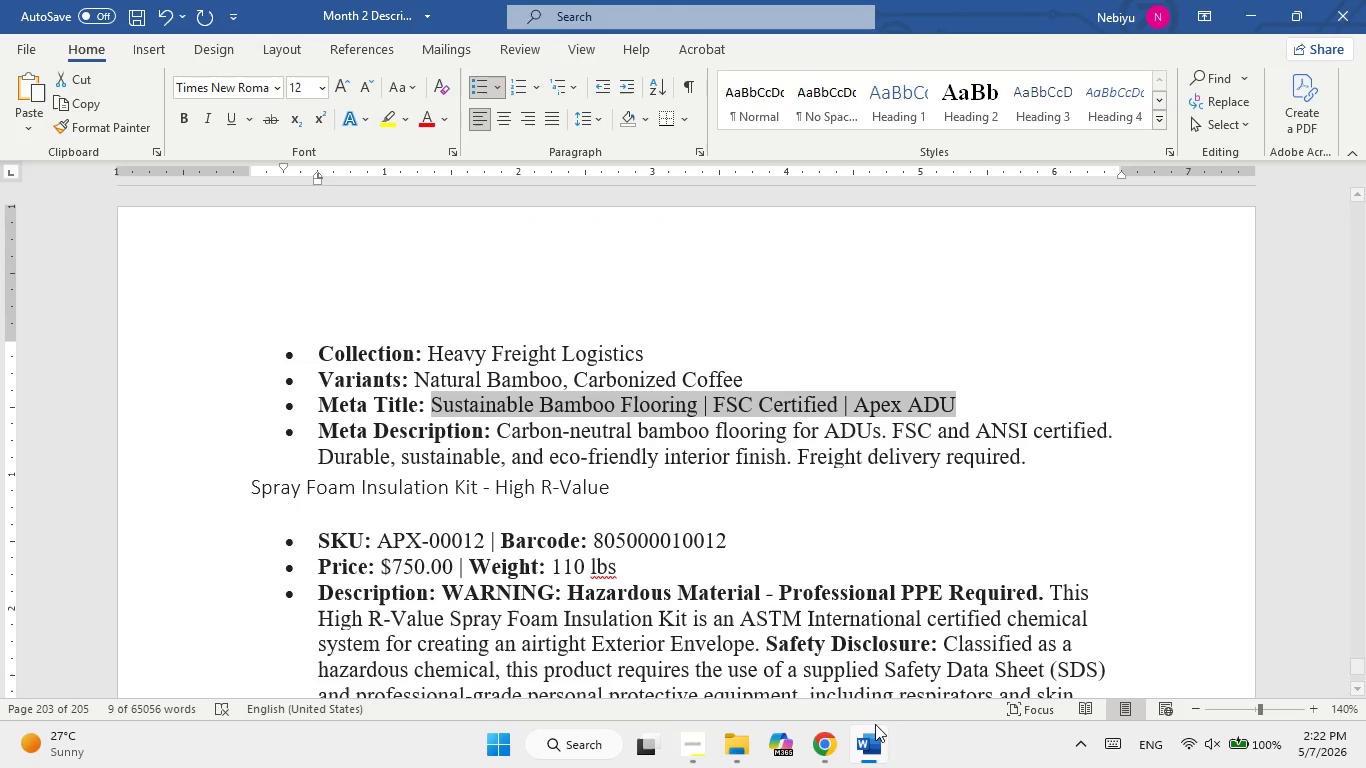 
left_click([879, 742])
 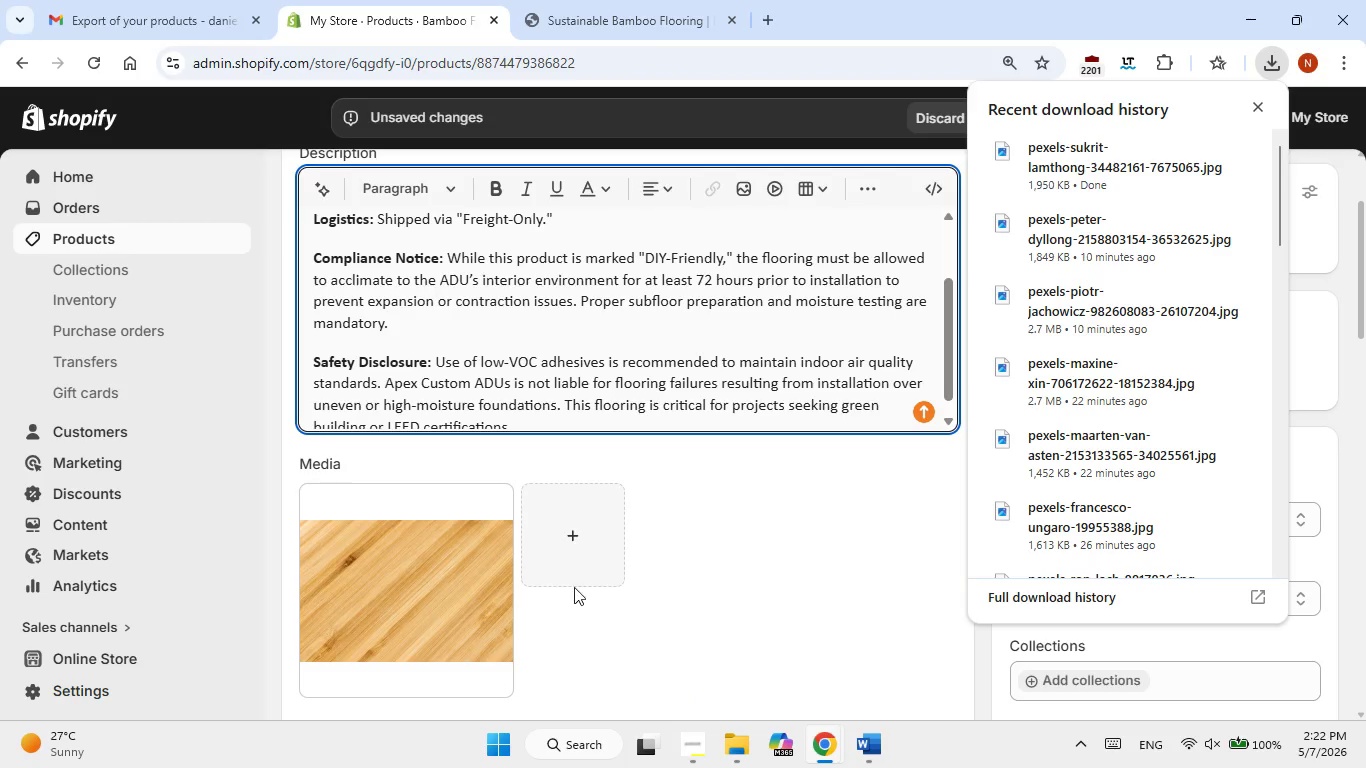 
left_click([526, 585])
 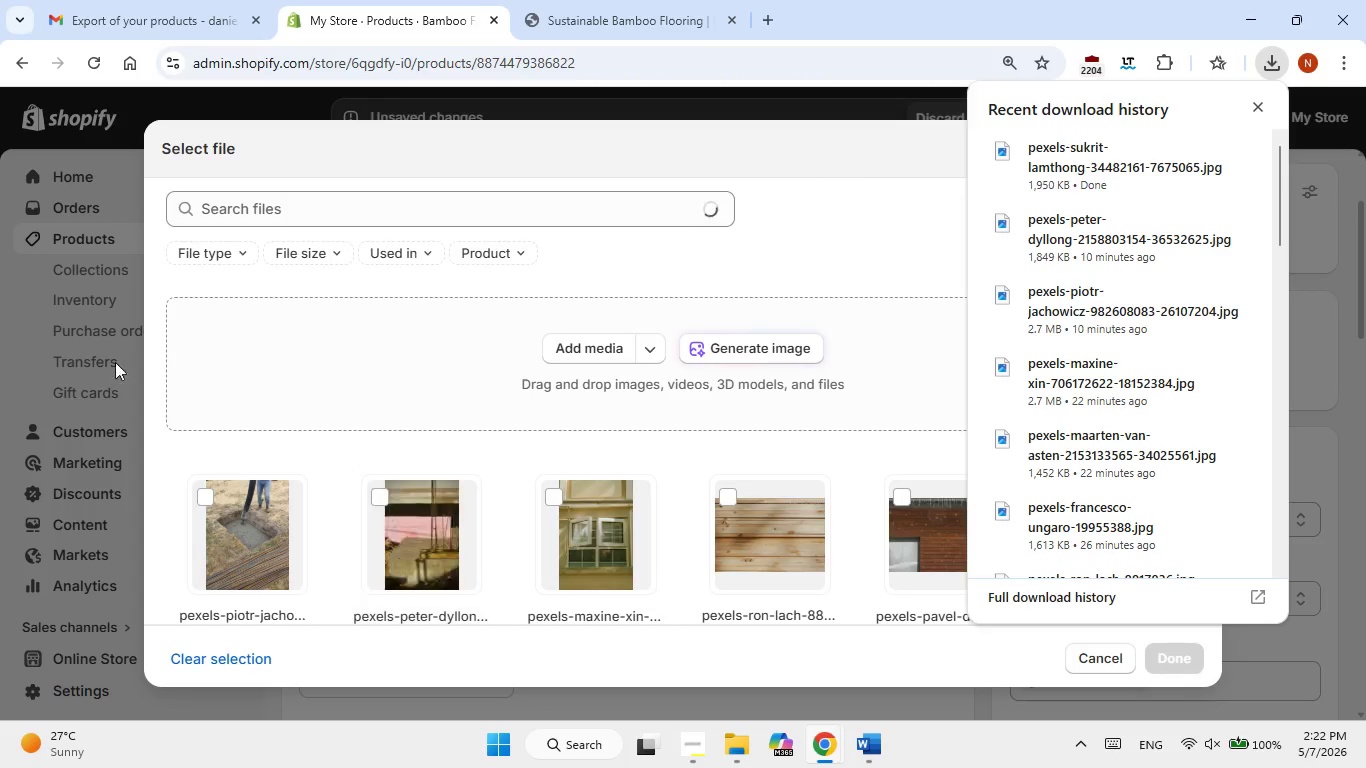 
left_click([103, 331])
 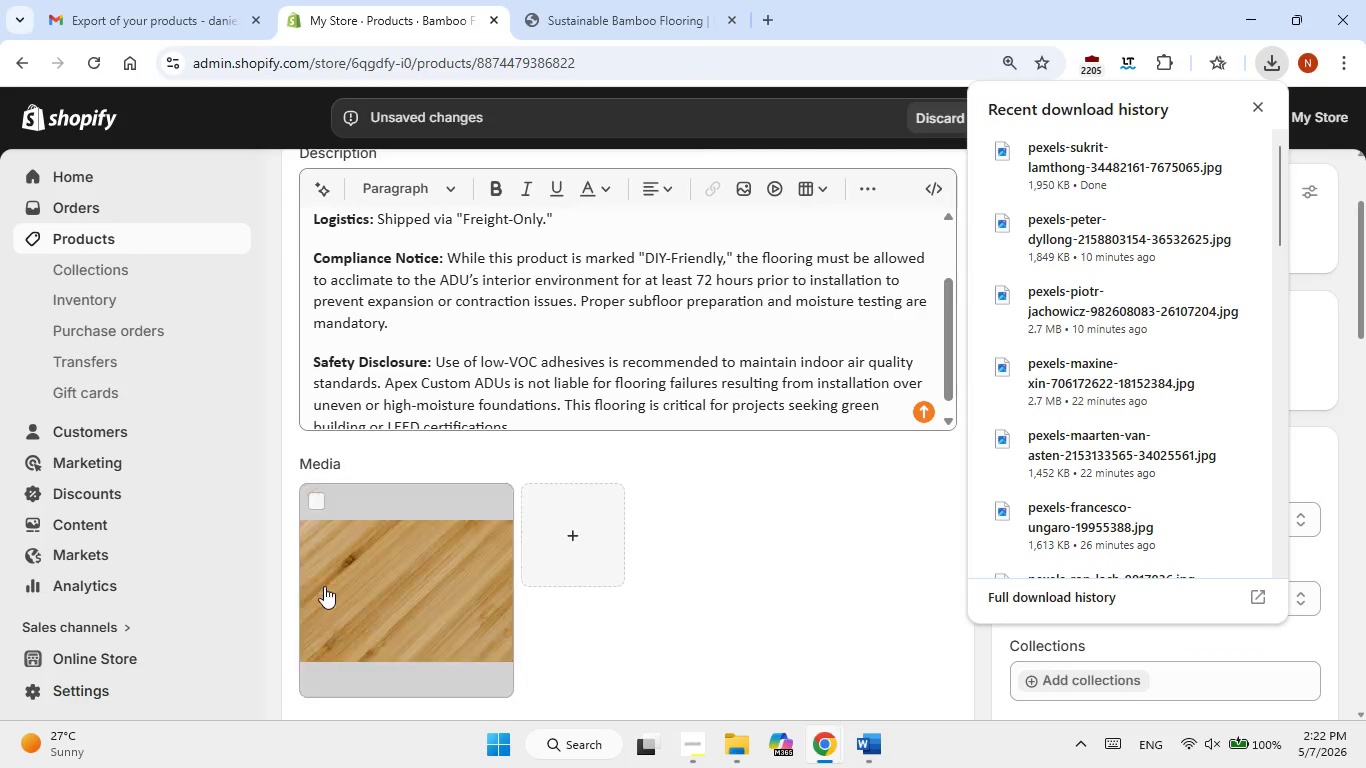 
left_click([347, 593])
 